 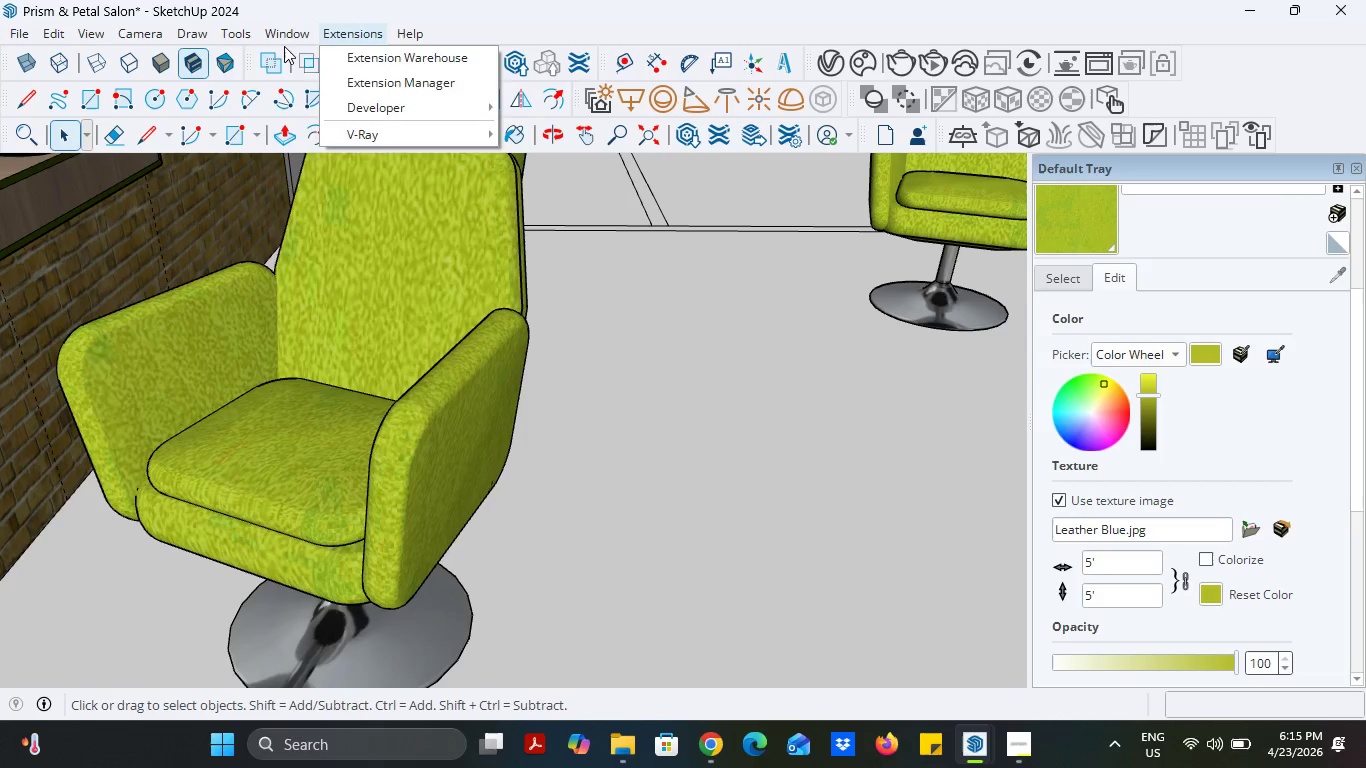 
left_click([301, 177])
 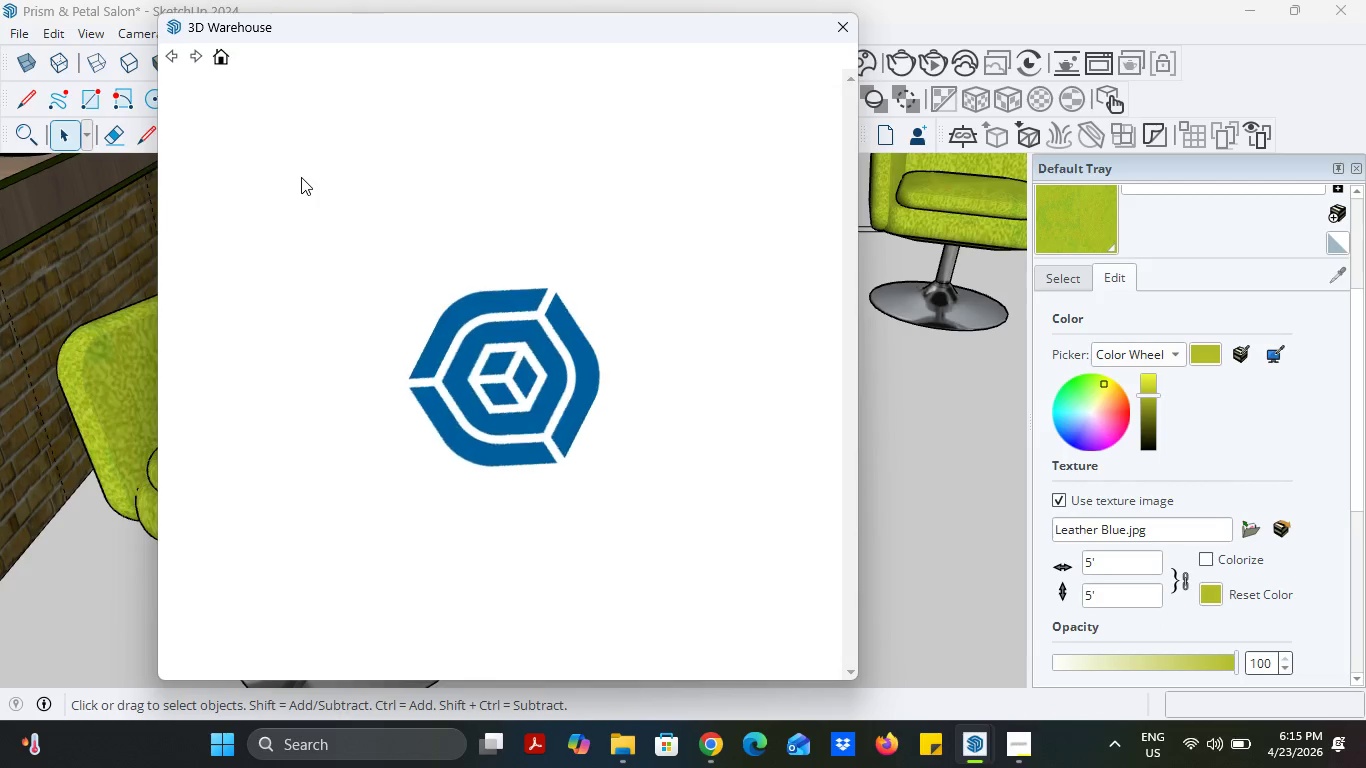 
wait(7.03)
 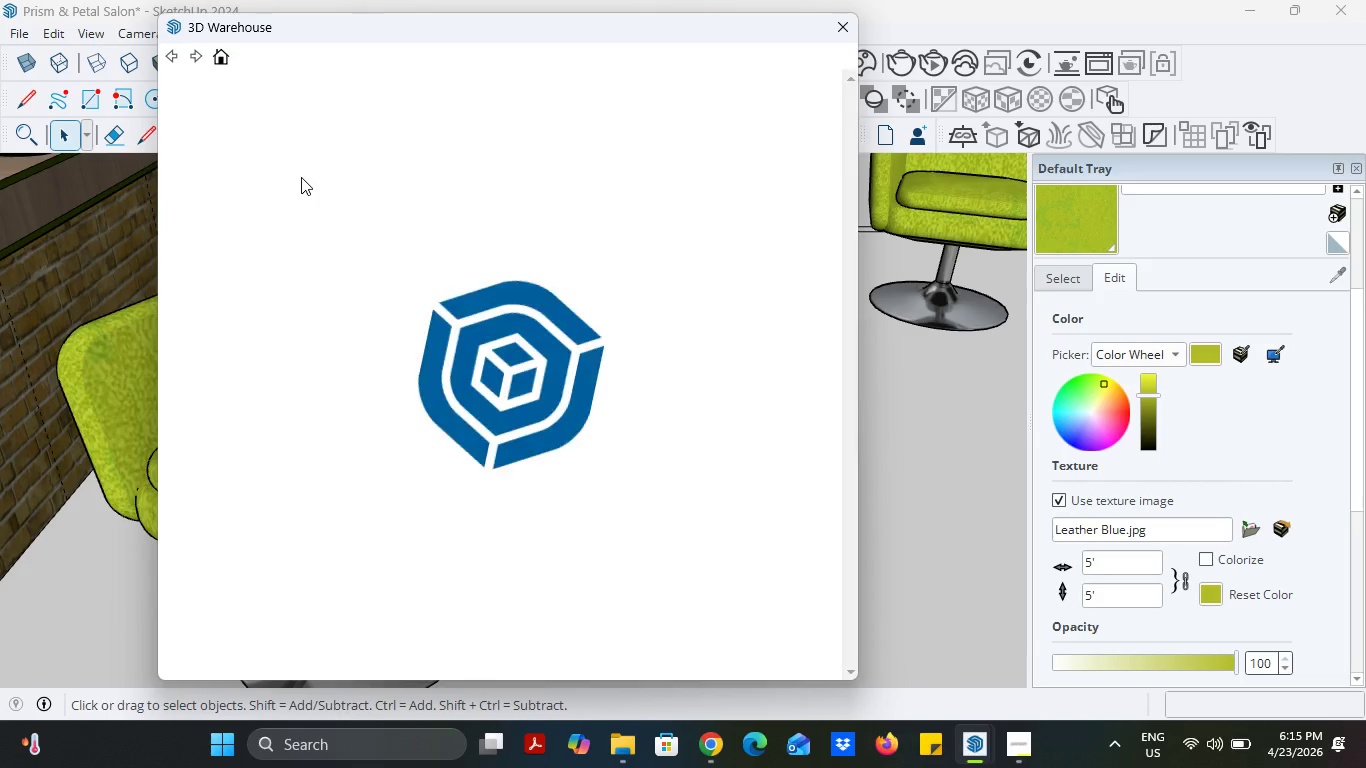 
left_click([347, 427])
 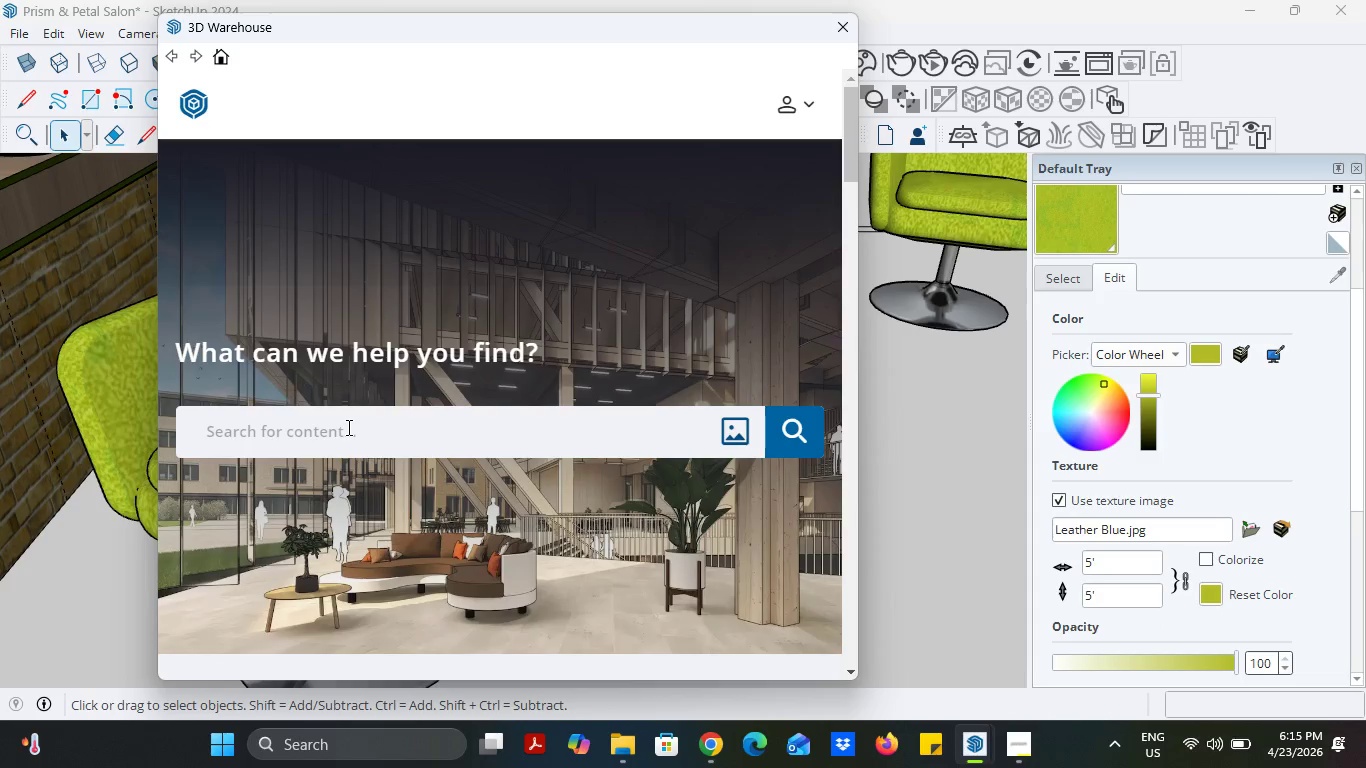 
type(black matter )
key(Backspace)
key(Backspace)
type( hardware)
 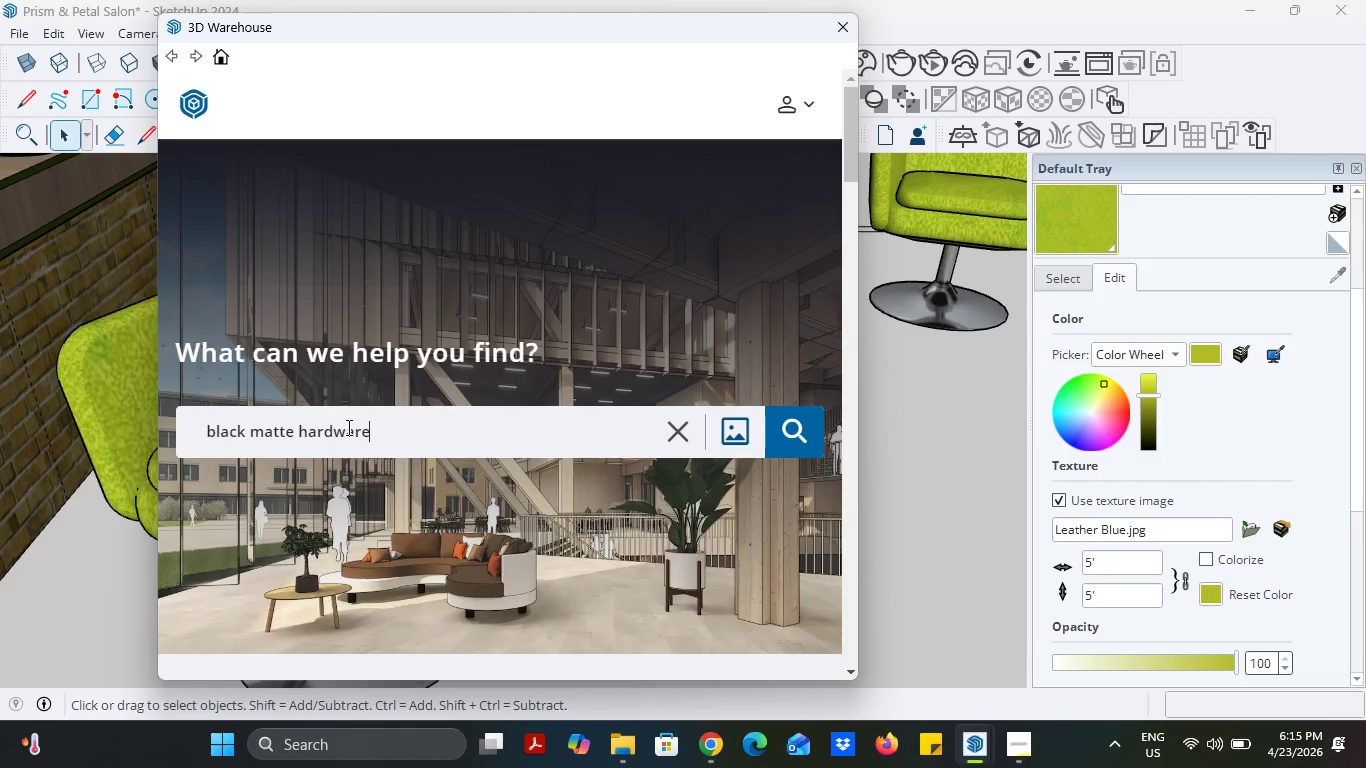 
key(Enter)
 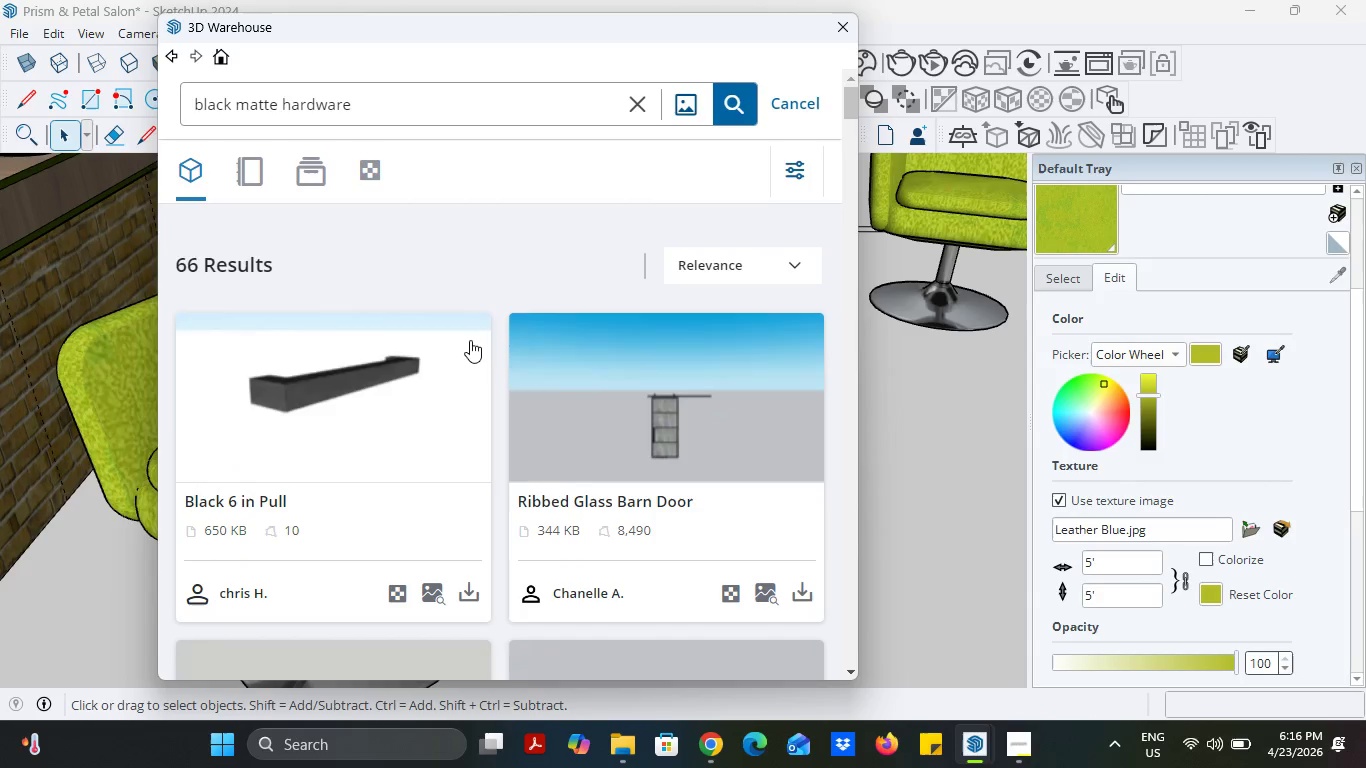 
scroll: coordinate [401, 431], scroll_direction: down, amount: 13.0
 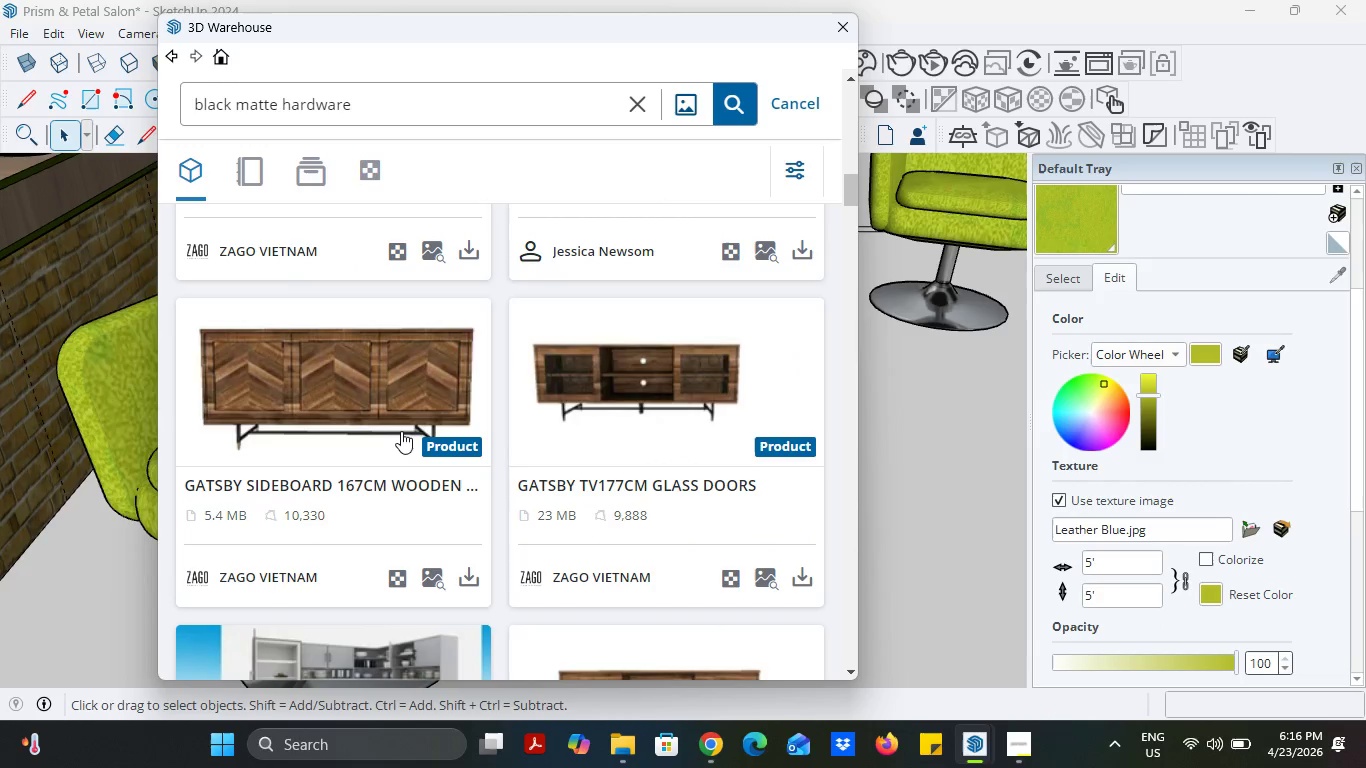 
scroll: coordinate [597, 430], scroll_direction: down, amount: 17.0
 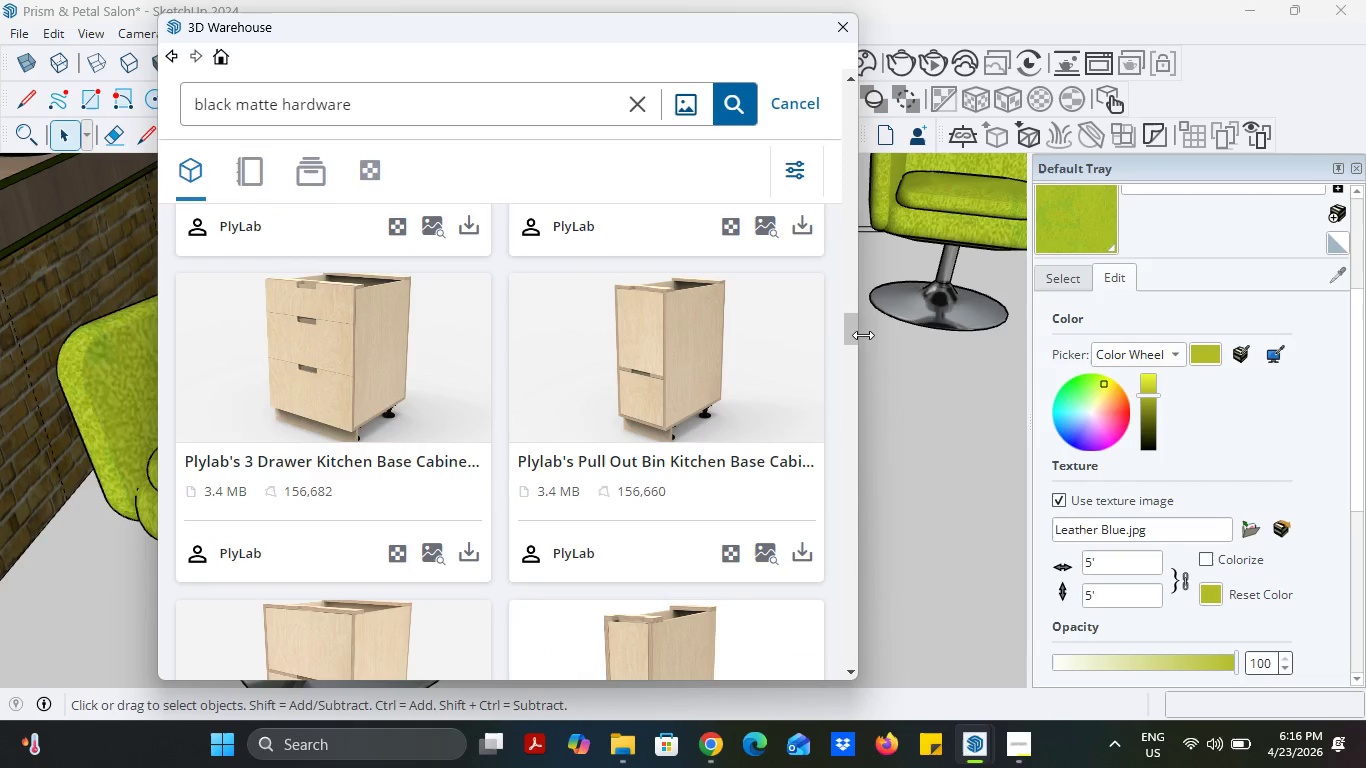 
left_click_drag(start_coordinate=[854, 333], to_coordinate=[741, 92])
 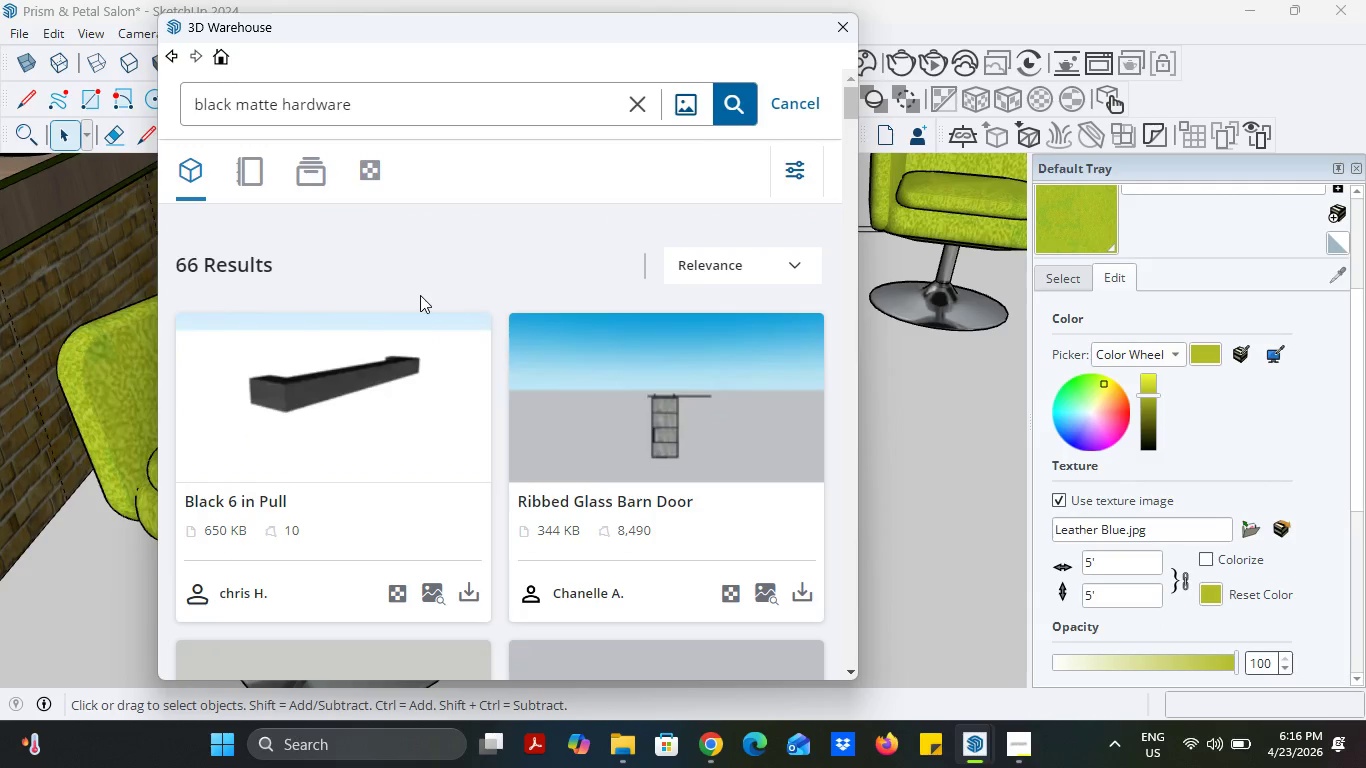 
scroll: coordinate [511, 472], scroll_direction: down, amount: 9.0
 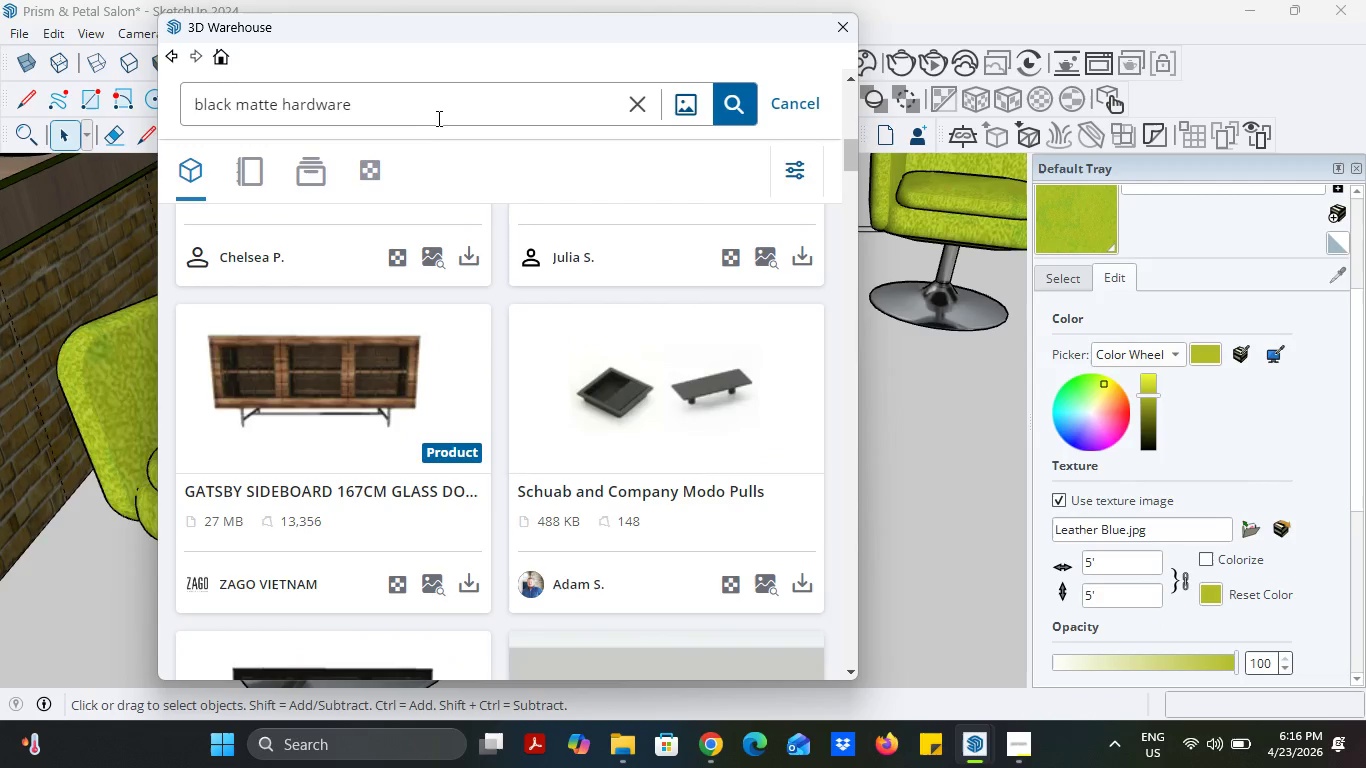 
left_click([432, 114])
 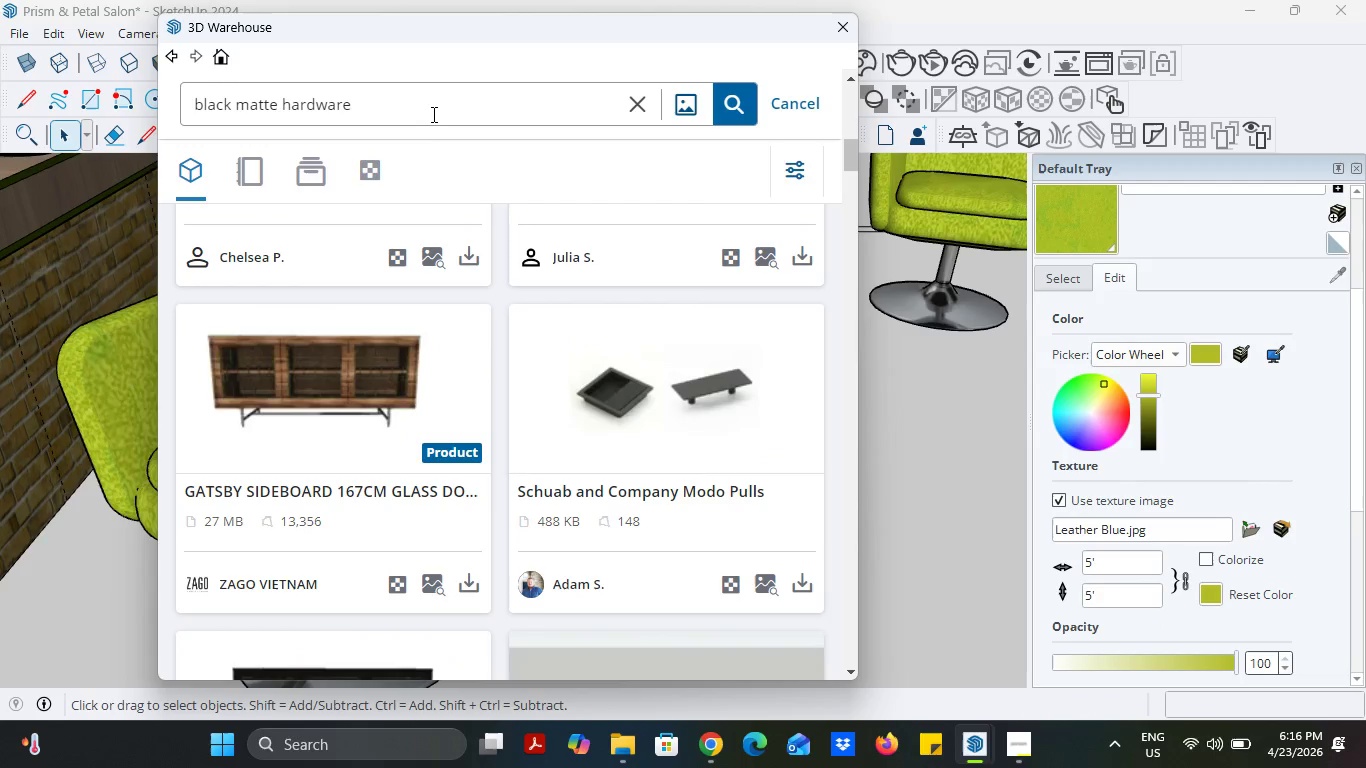 
type( chair)
 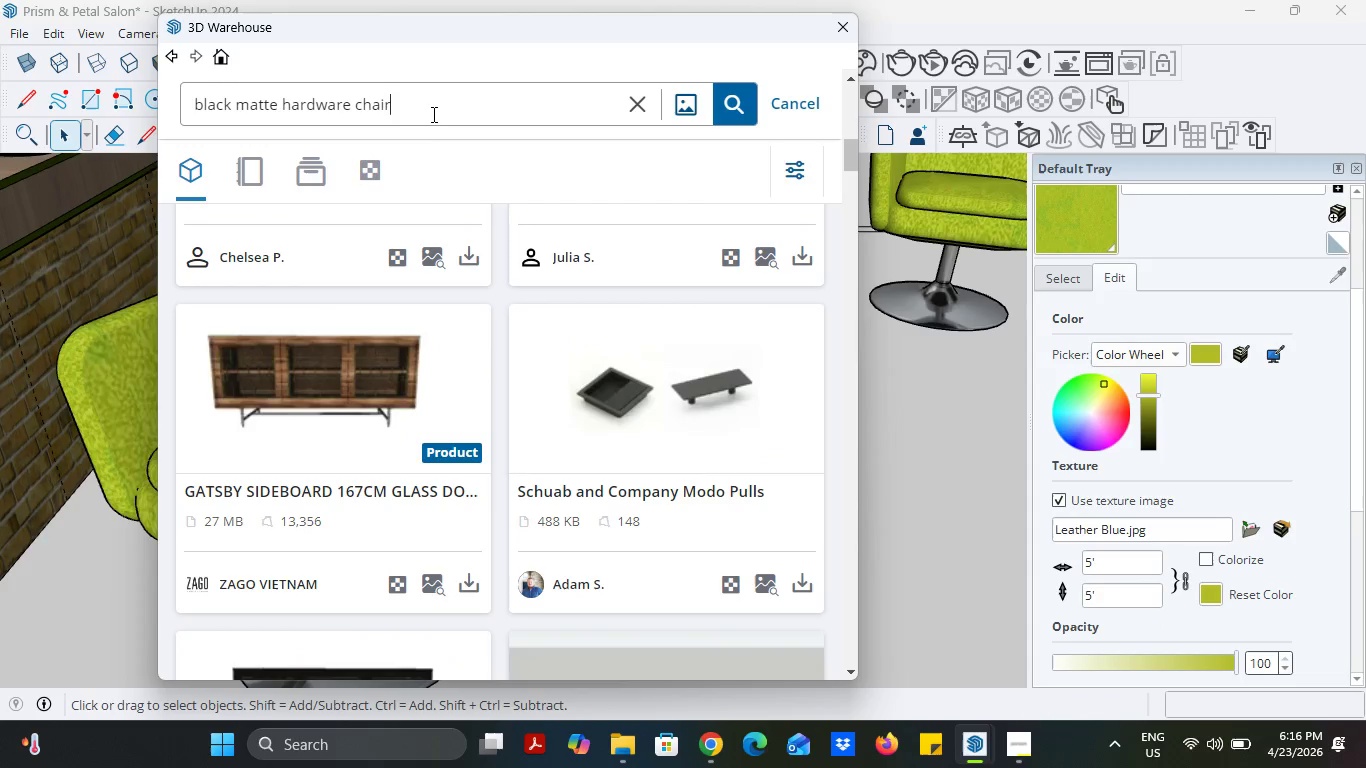 
key(Enter)
 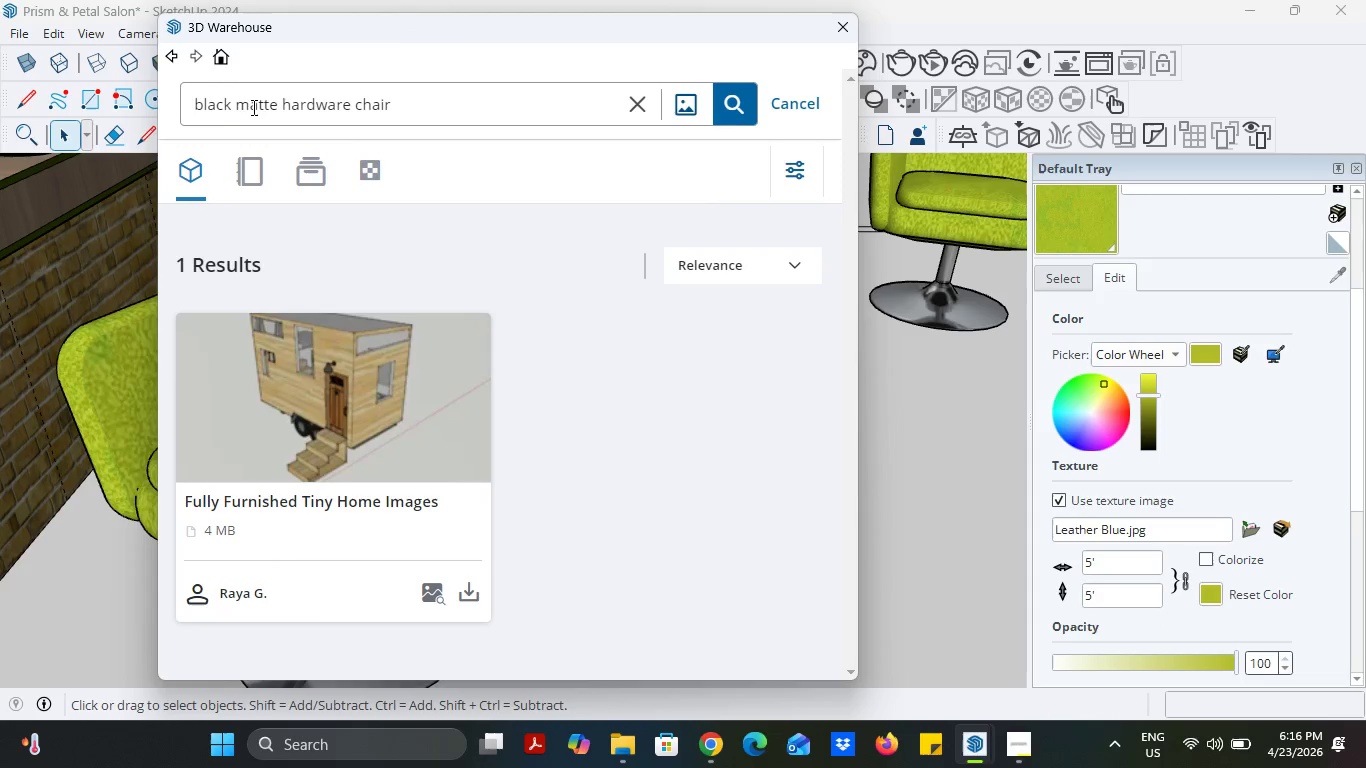 
left_click_drag(start_coordinate=[235, 106], to_coordinate=[155, 106])
 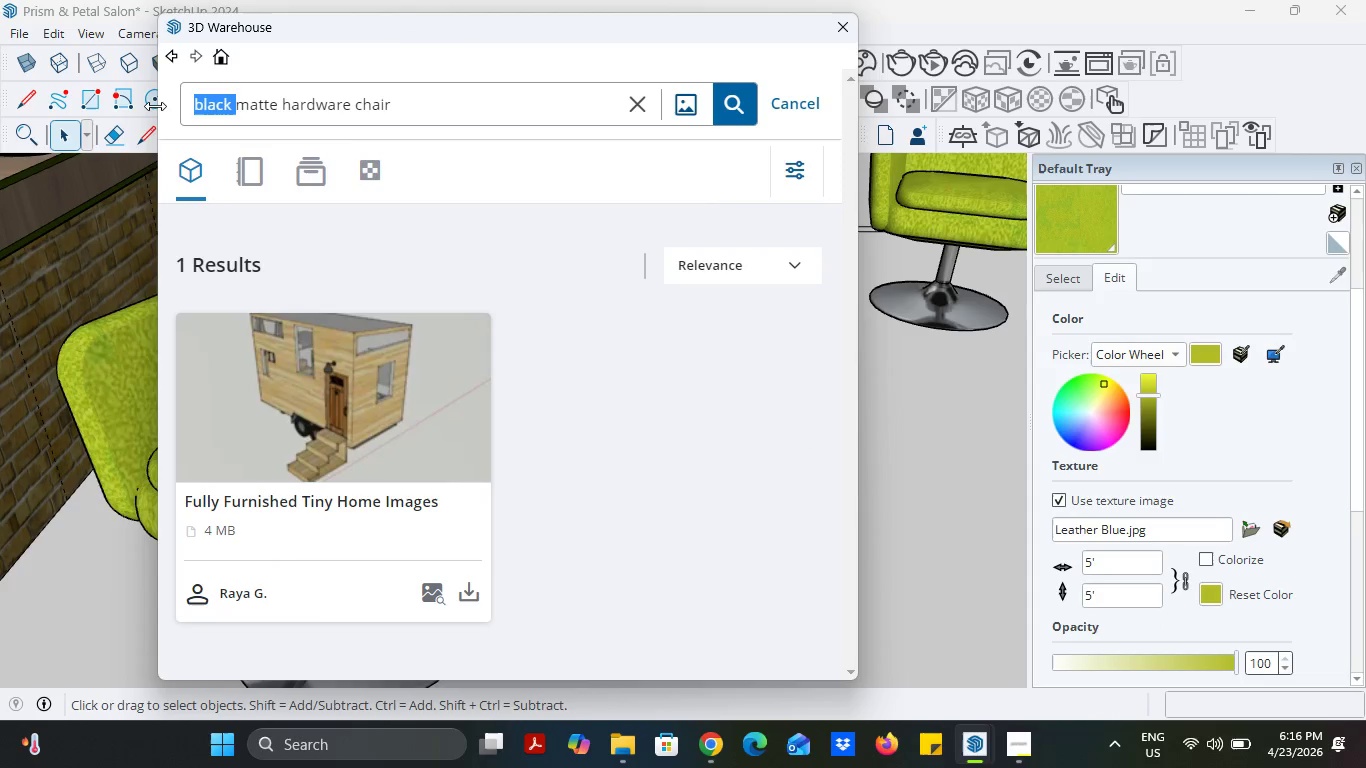 
key(Backspace)
 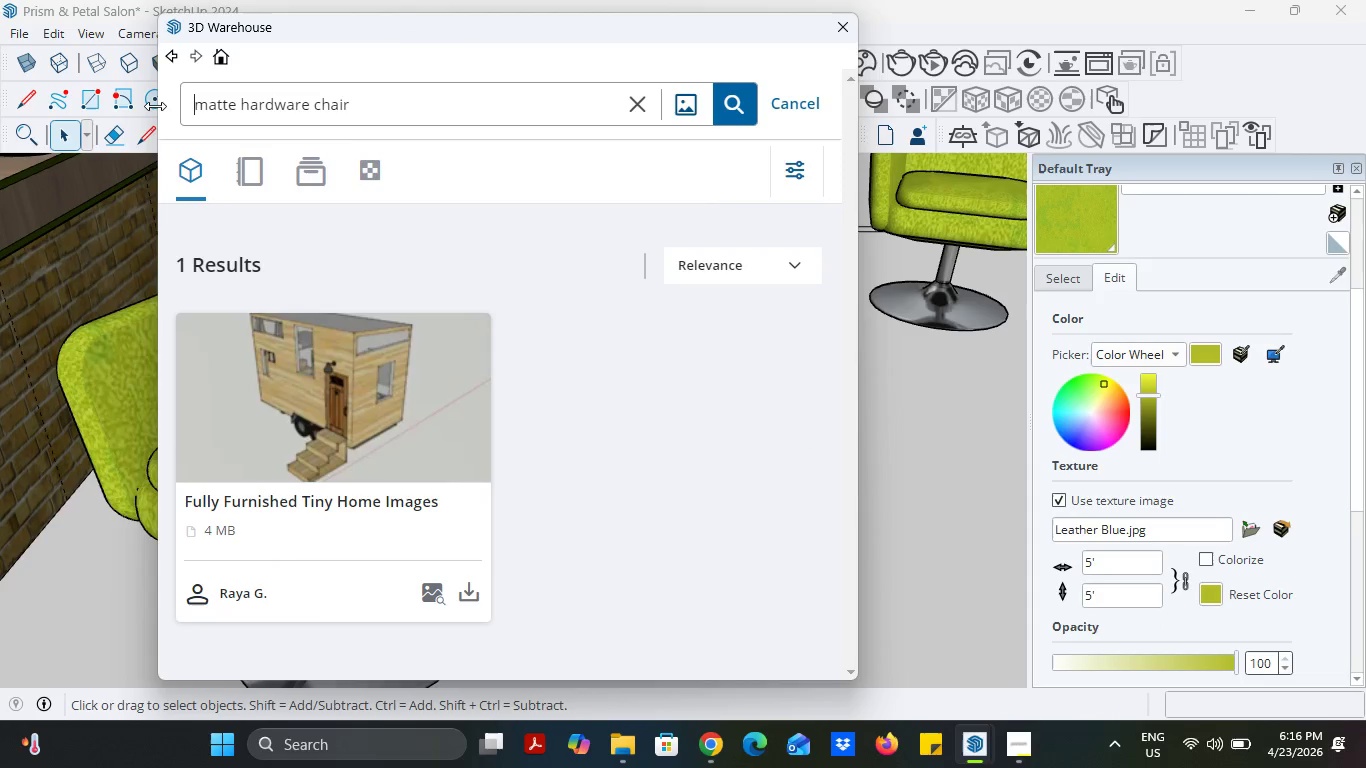 
key(Enter)
 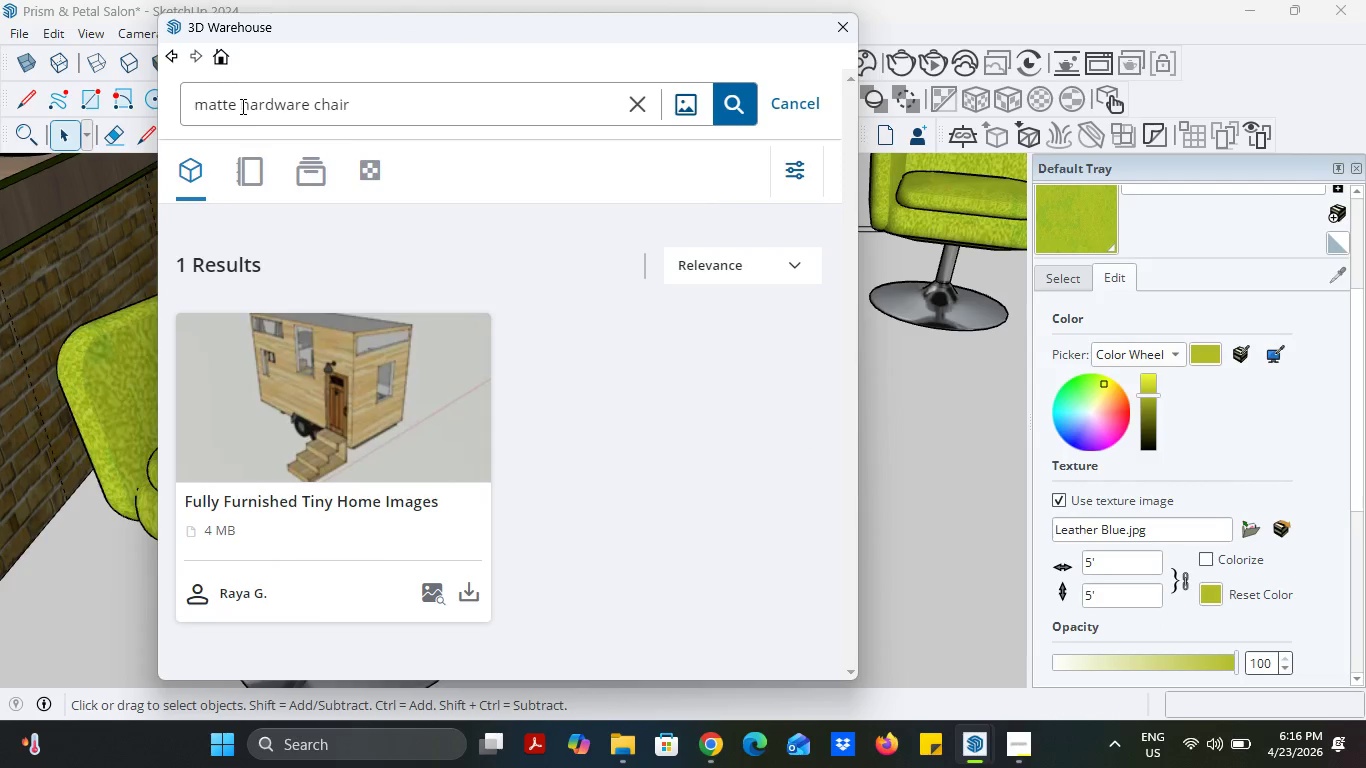 
wait(5.08)
 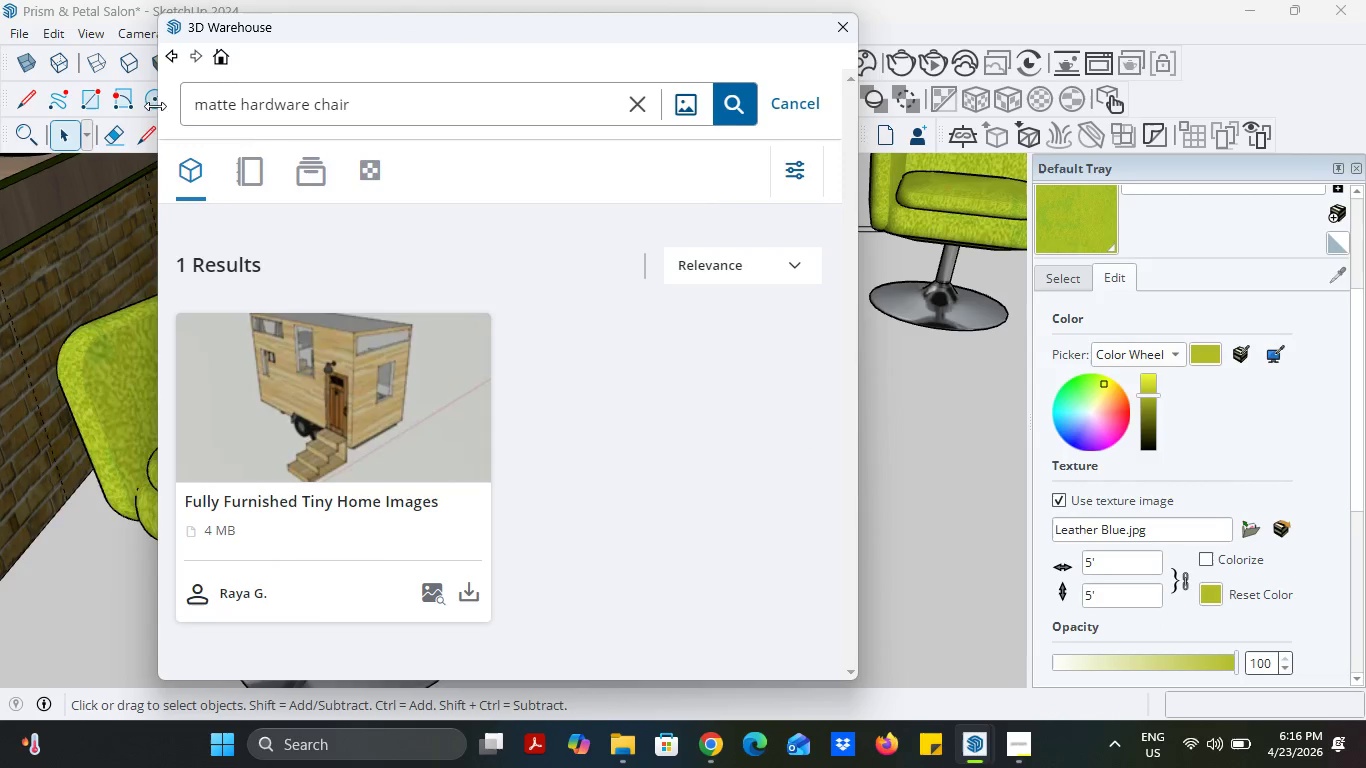 
left_click_drag(start_coordinate=[241, 106], to_coordinate=[312, 110])
 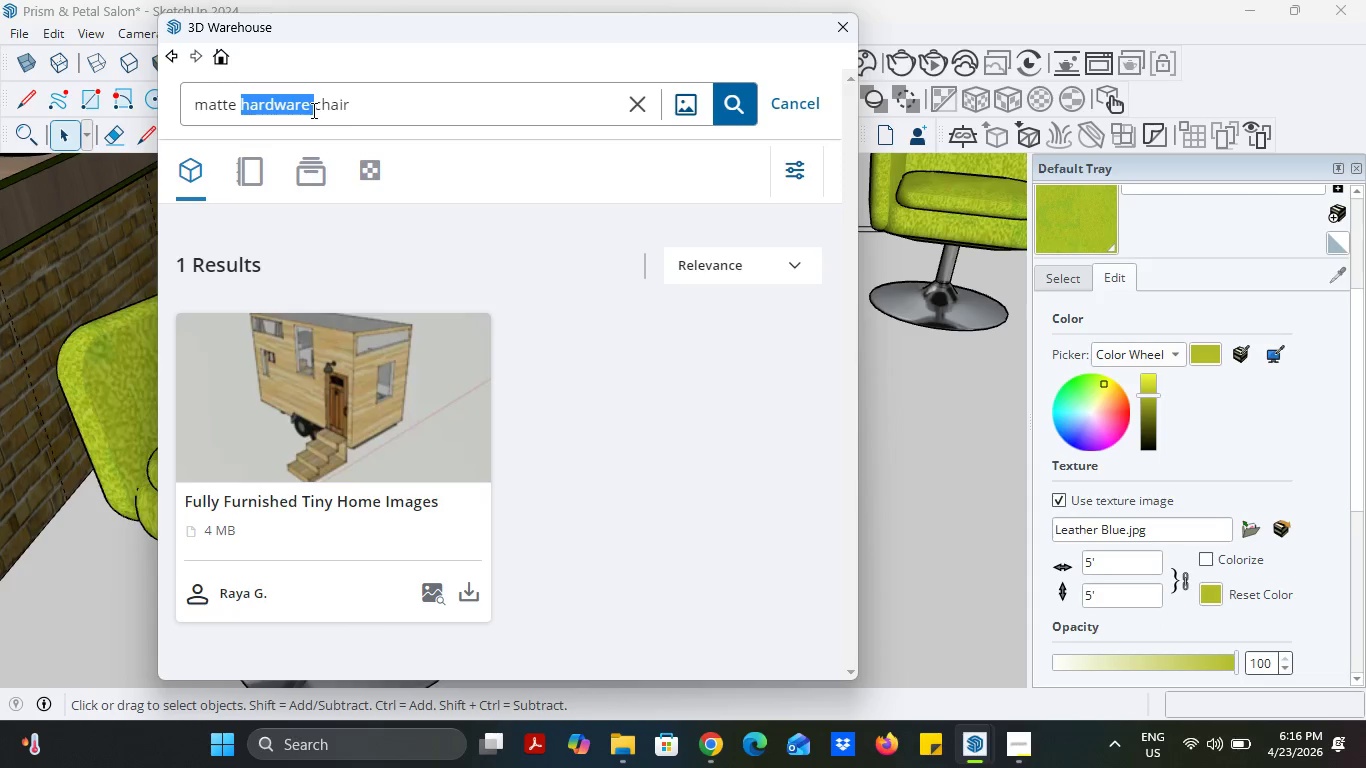 
key(Backspace)
 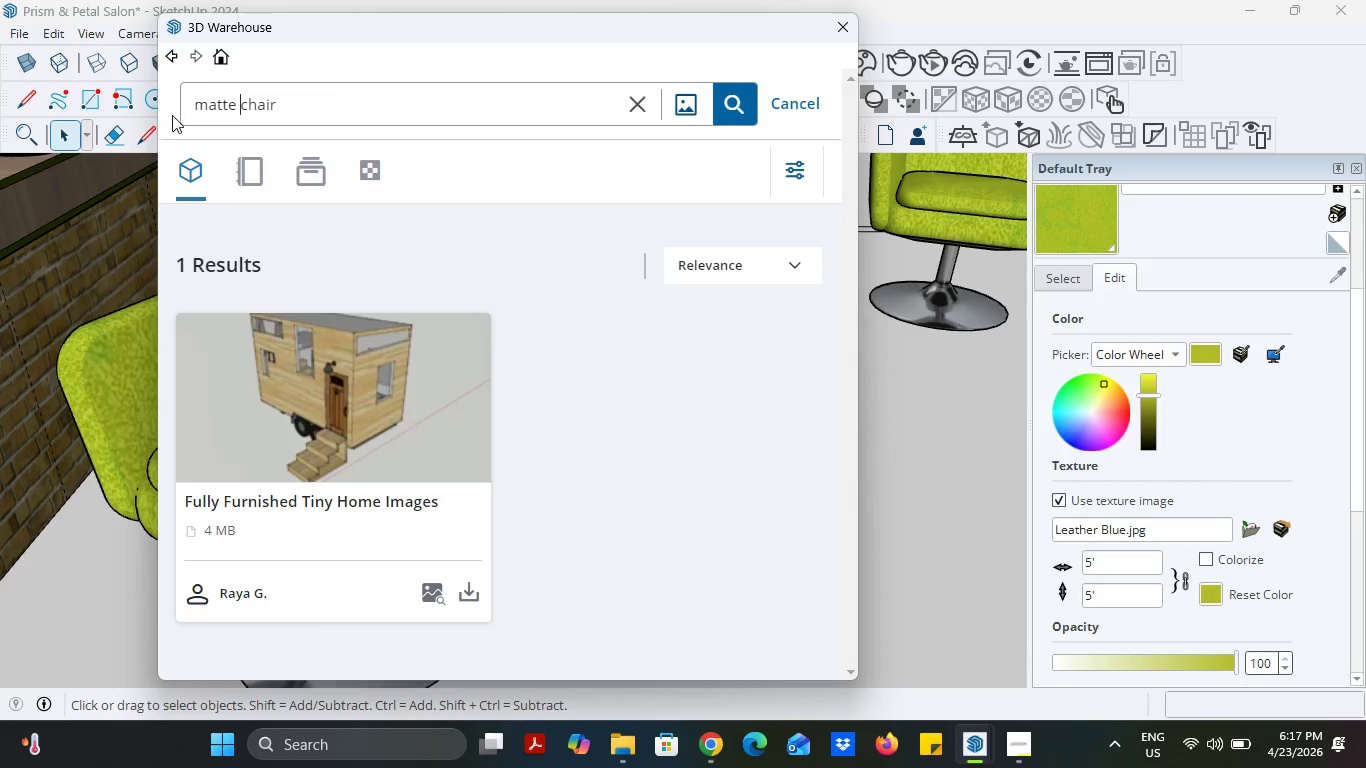 
left_click([194, 106])
 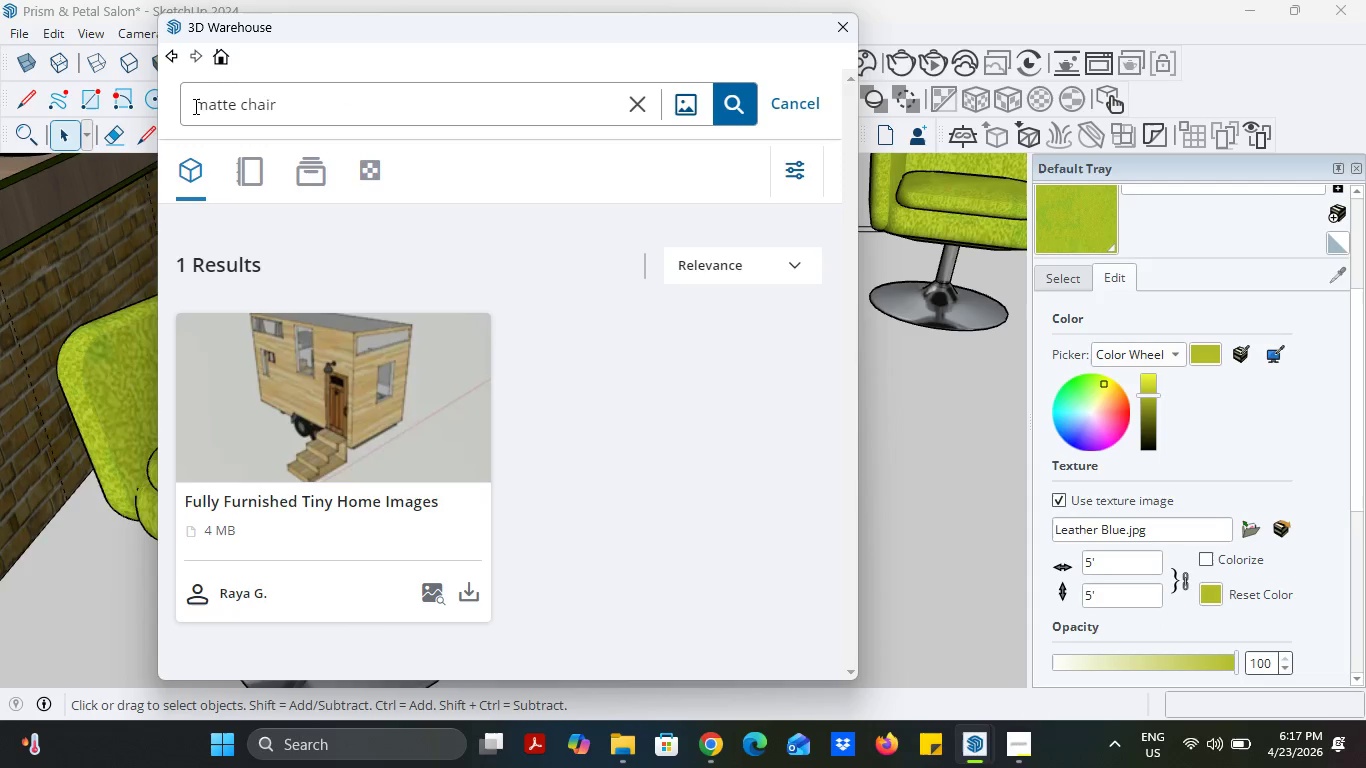 
type(black )
 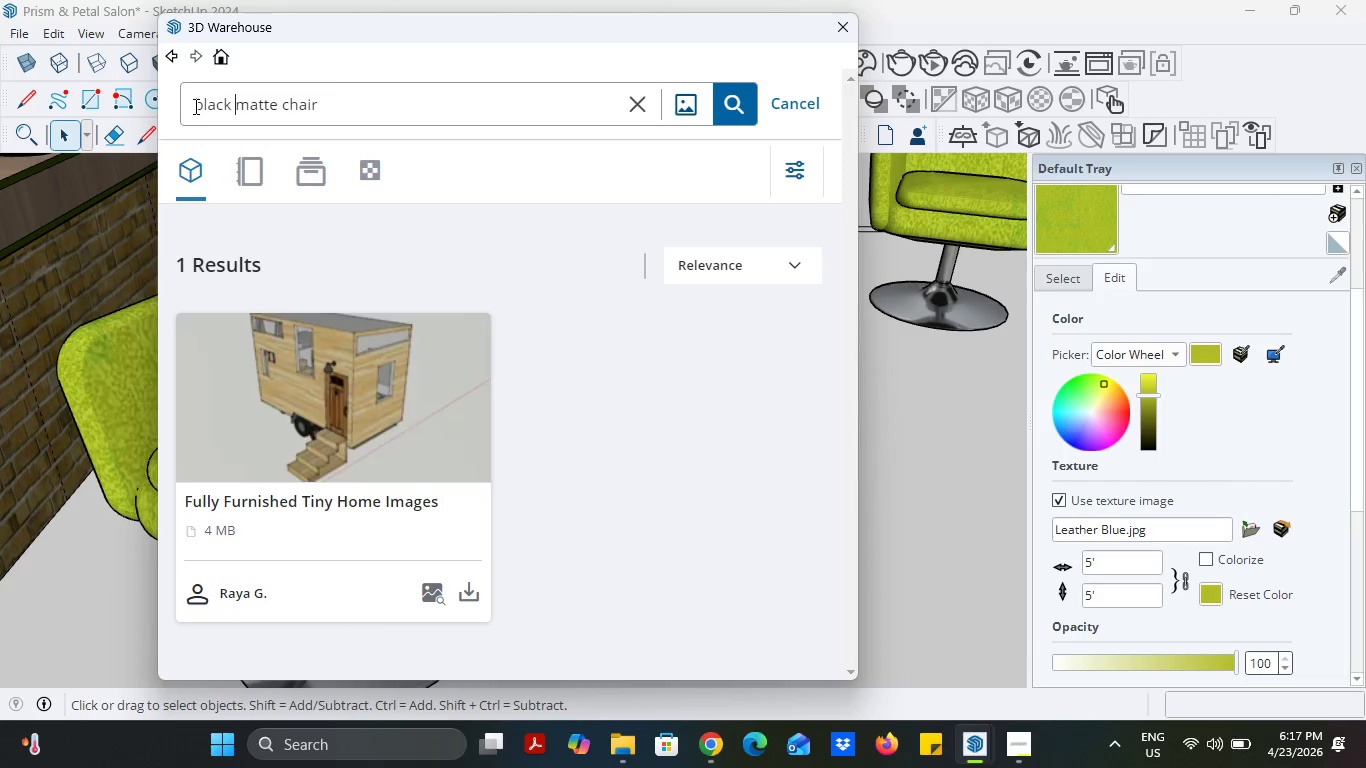 
key(Enter)
 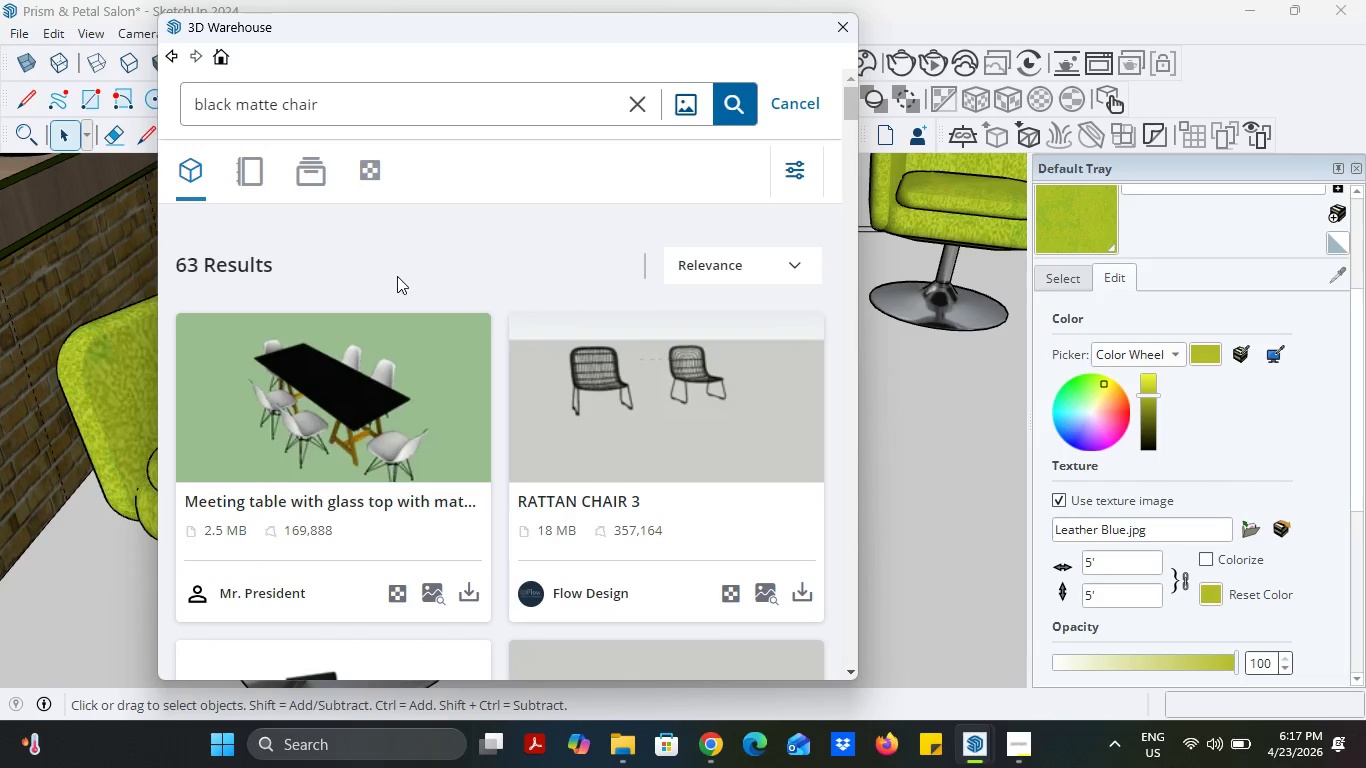 
wait(5.49)
 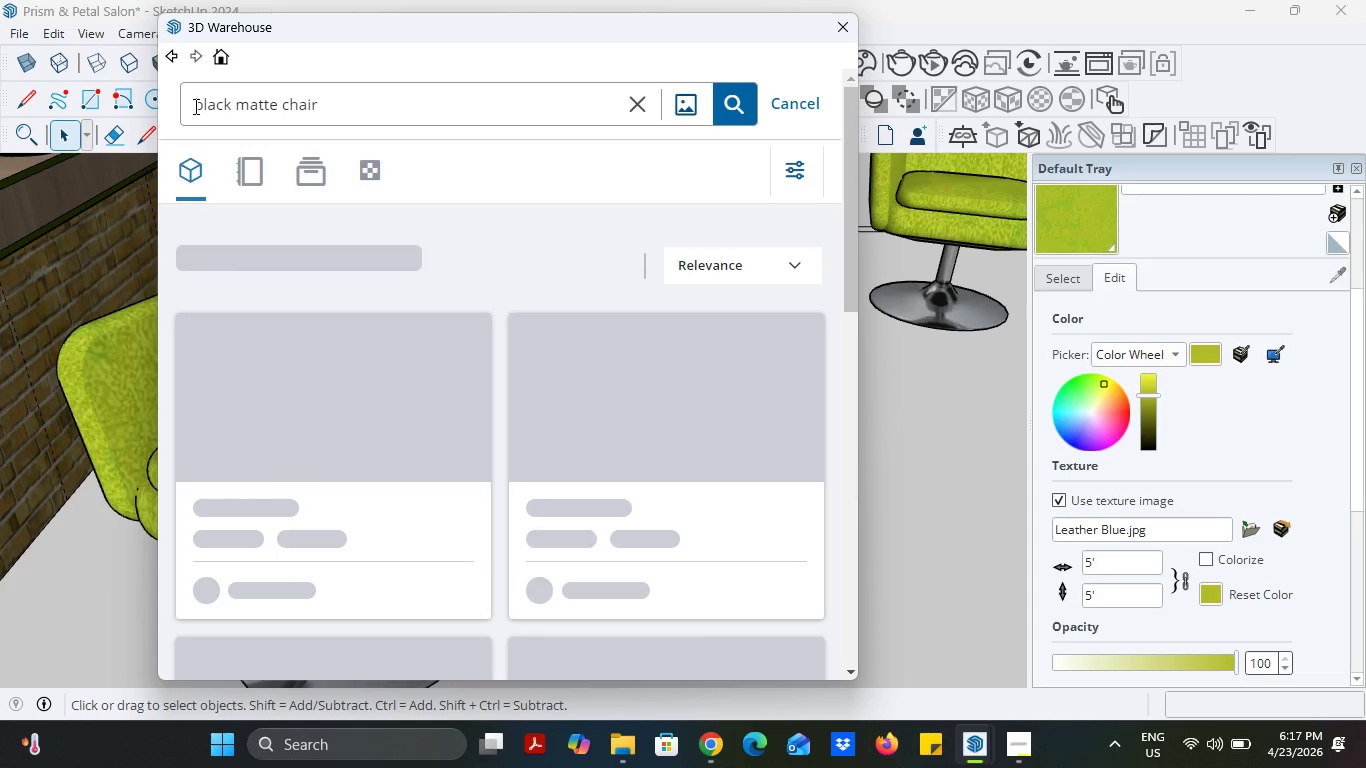 
scroll: coordinate [398, 288], scroll_direction: down, amount: 14.0
 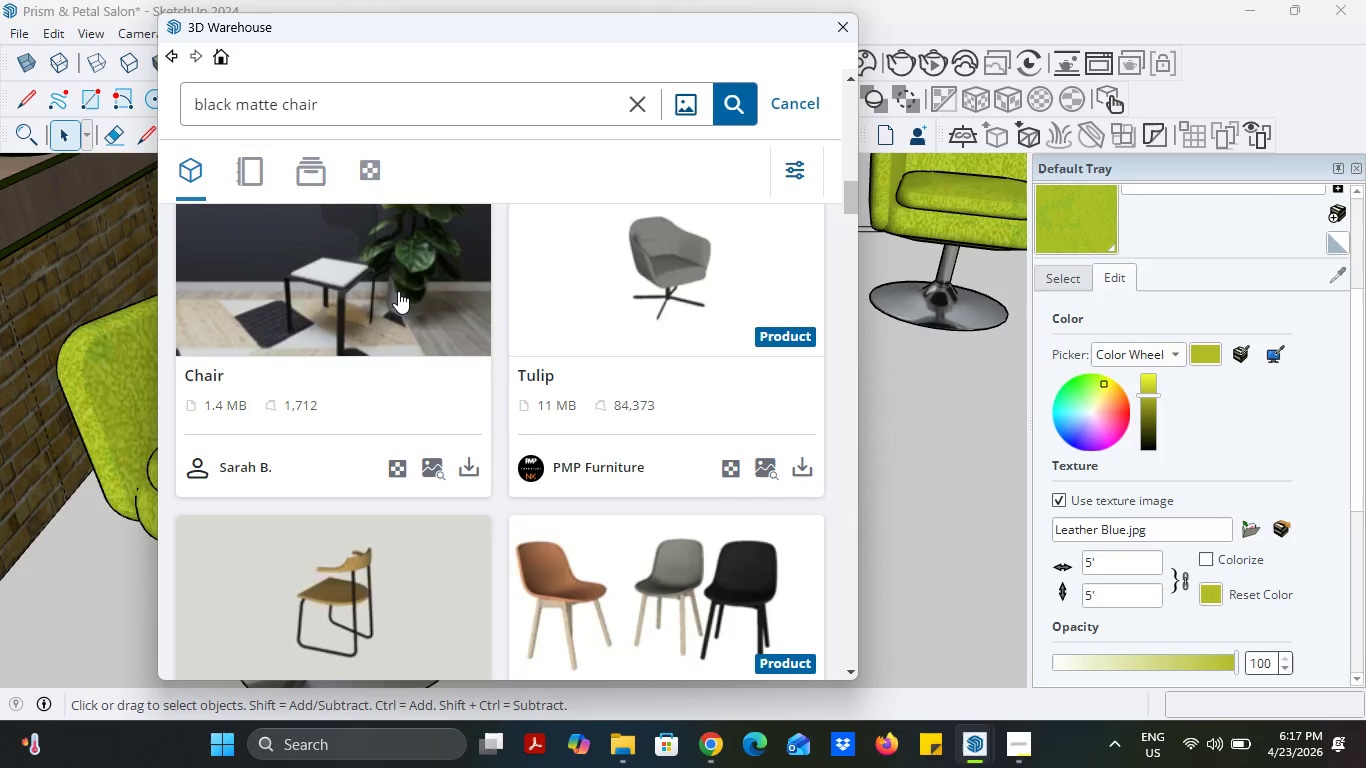 
scroll: coordinate [386, 324], scroll_direction: down, amount: 9.0
 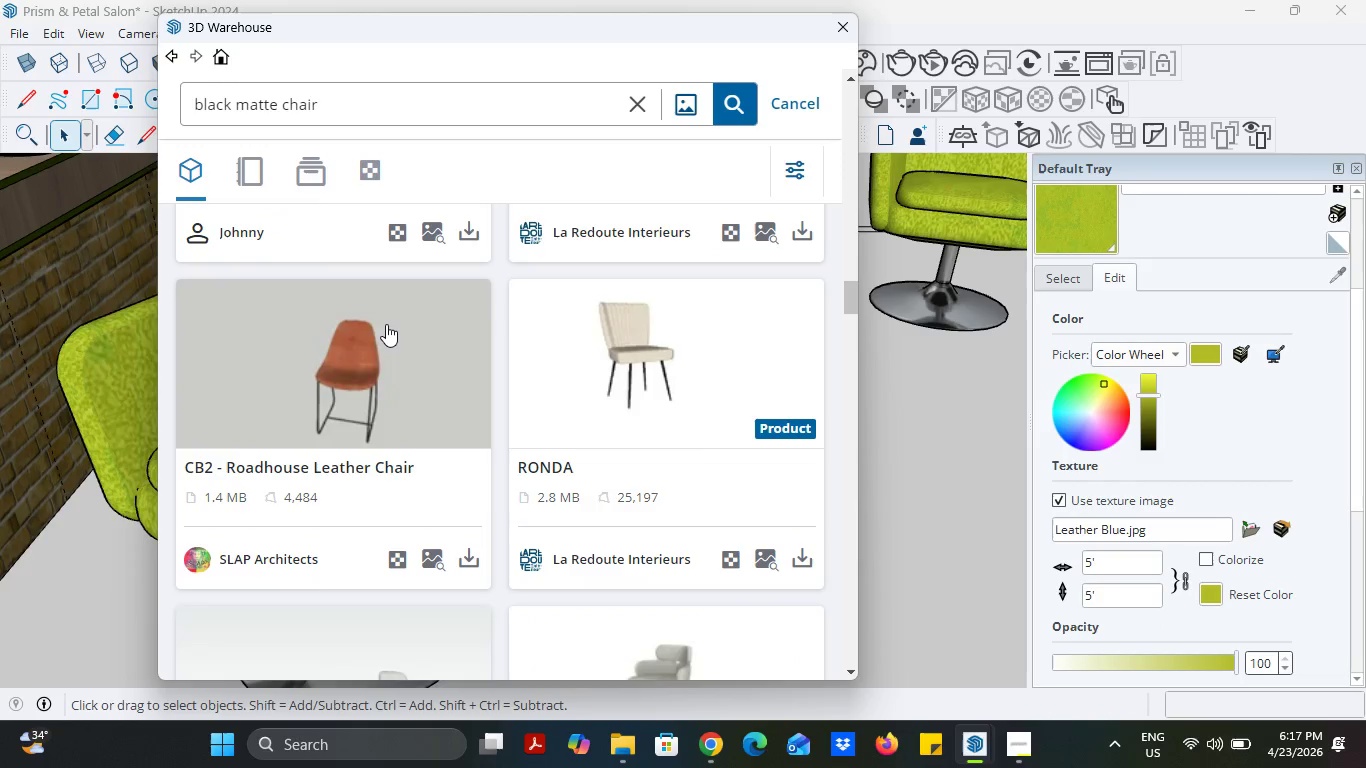 
scroll: coordinate [386, 324], scroll_direction: up, amount: 23.0
 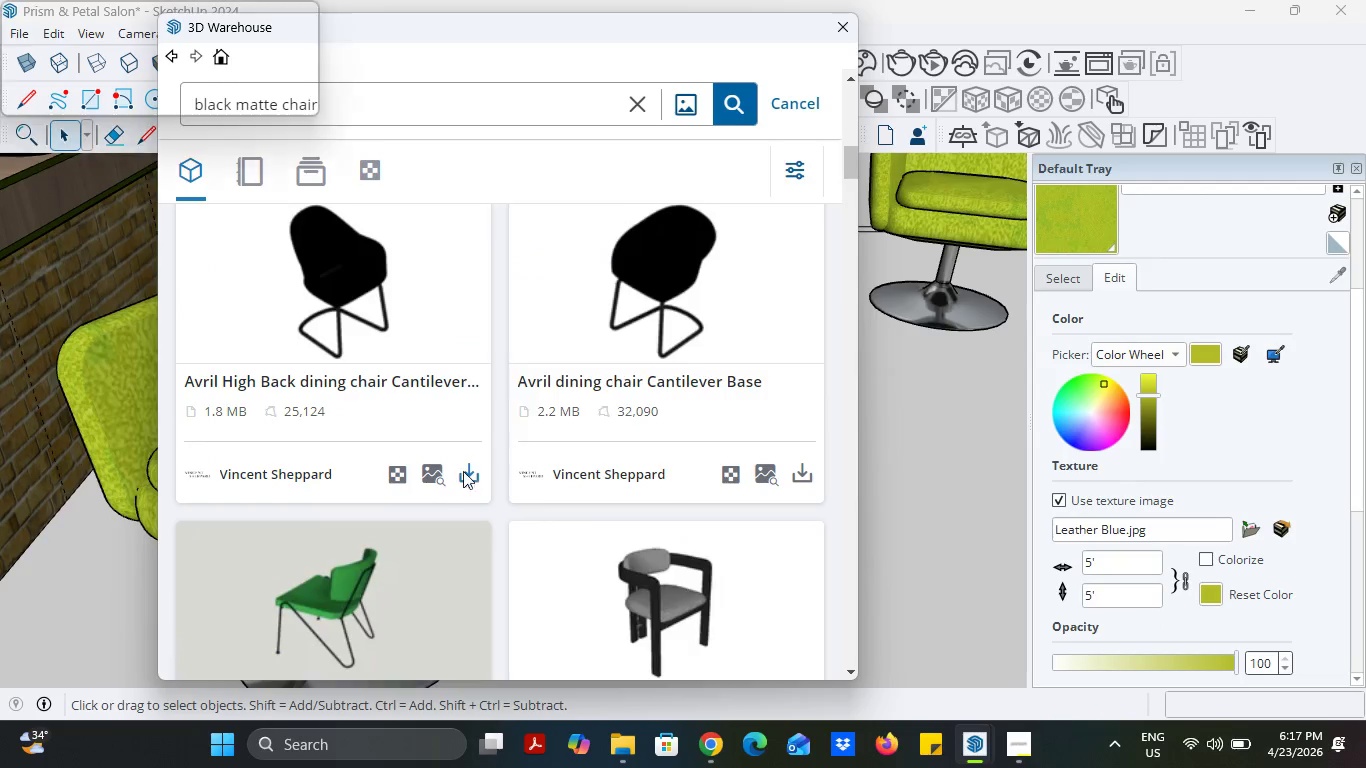 
left_click([421, 362])
 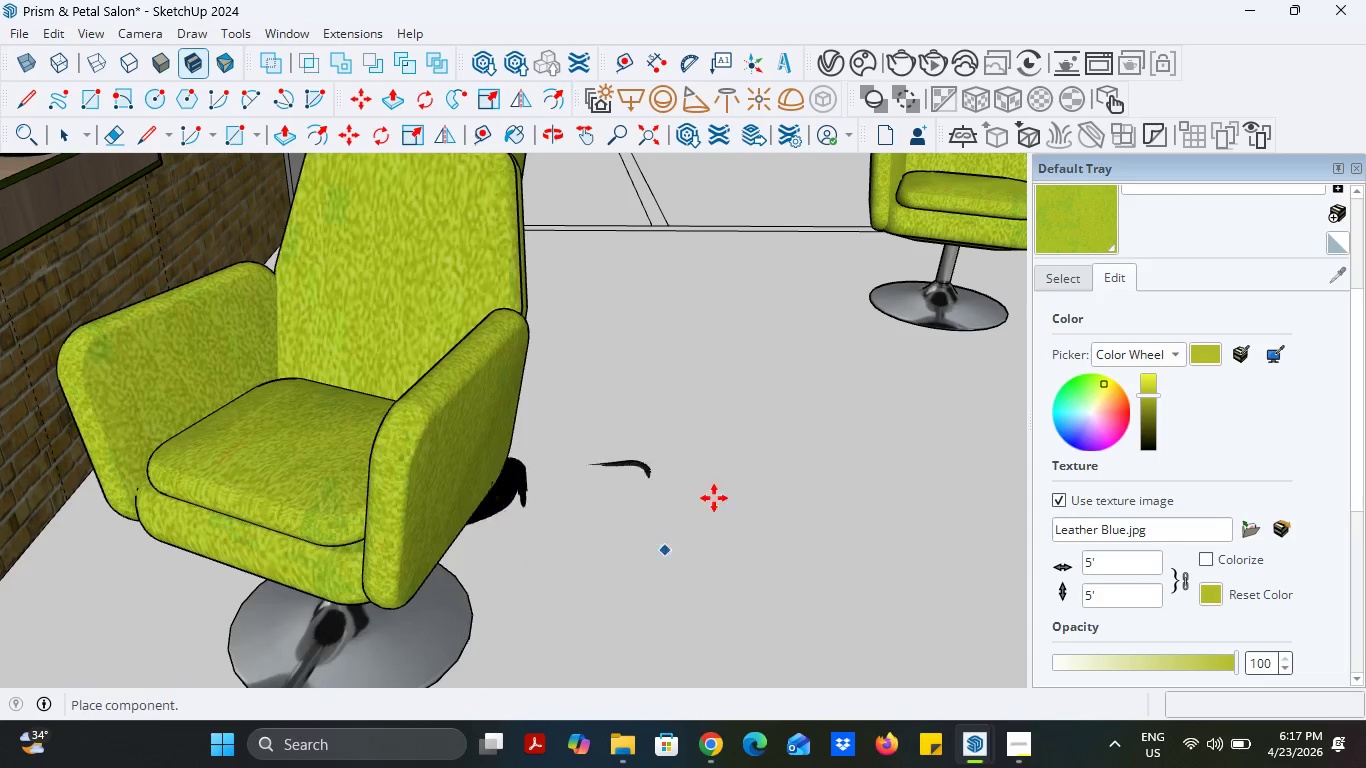 
wait(5.8)
 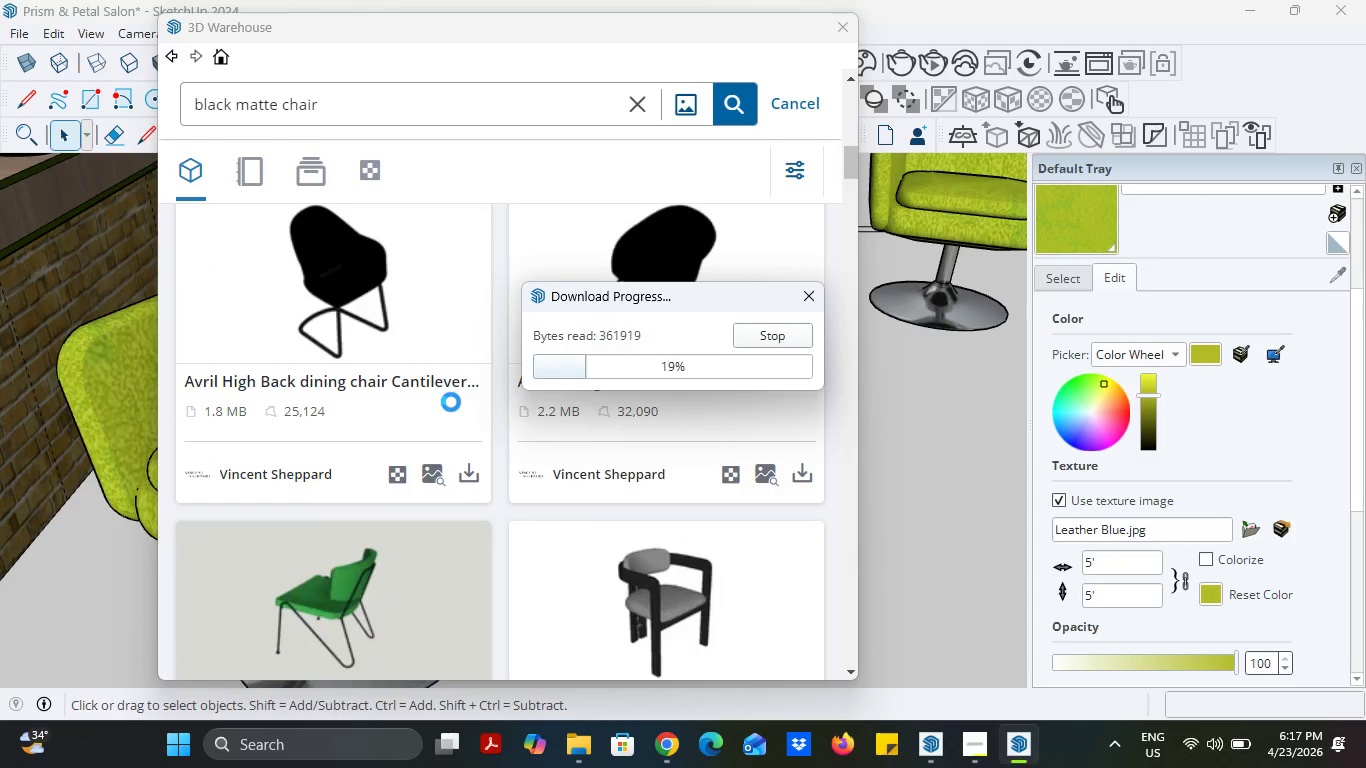 
scroll: coordinate [656, 506], scroll_direction: down, amount: 4.0
 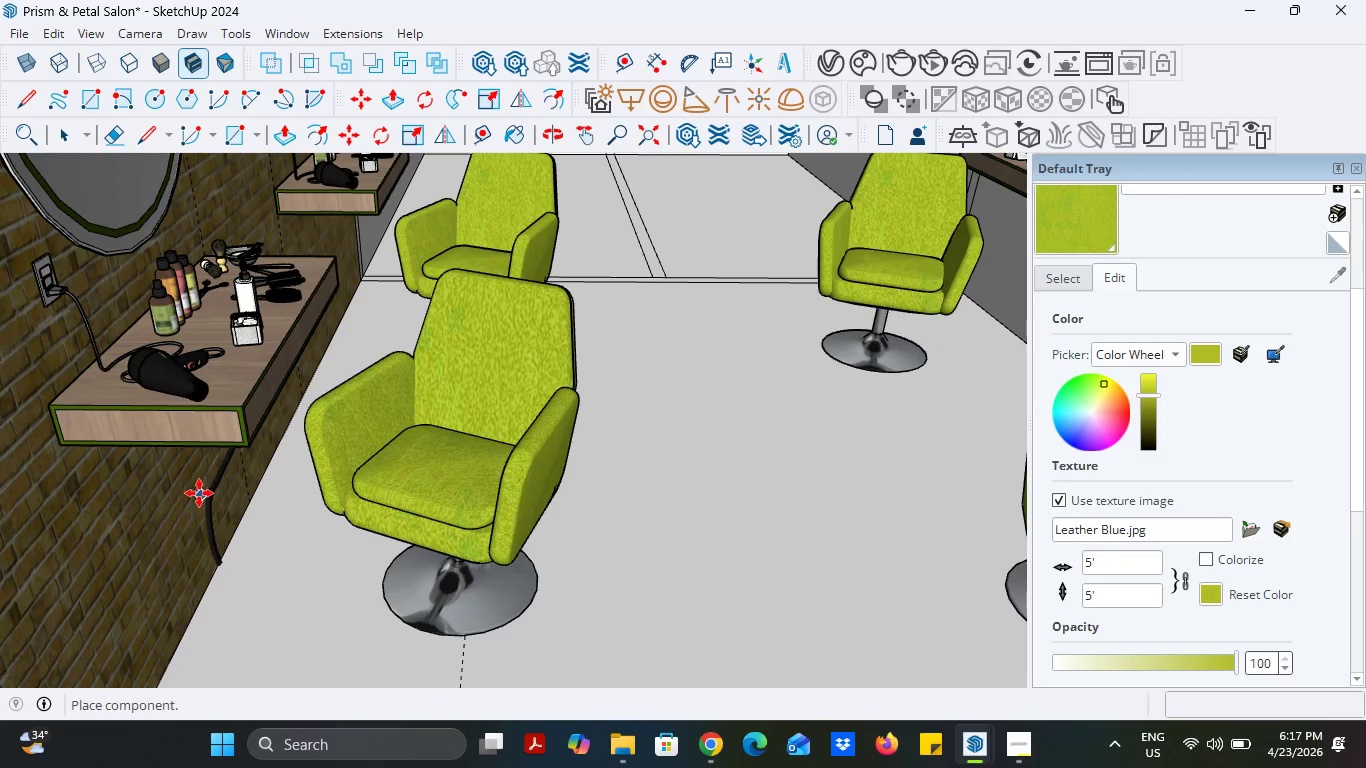 
left_click([198, 492])
 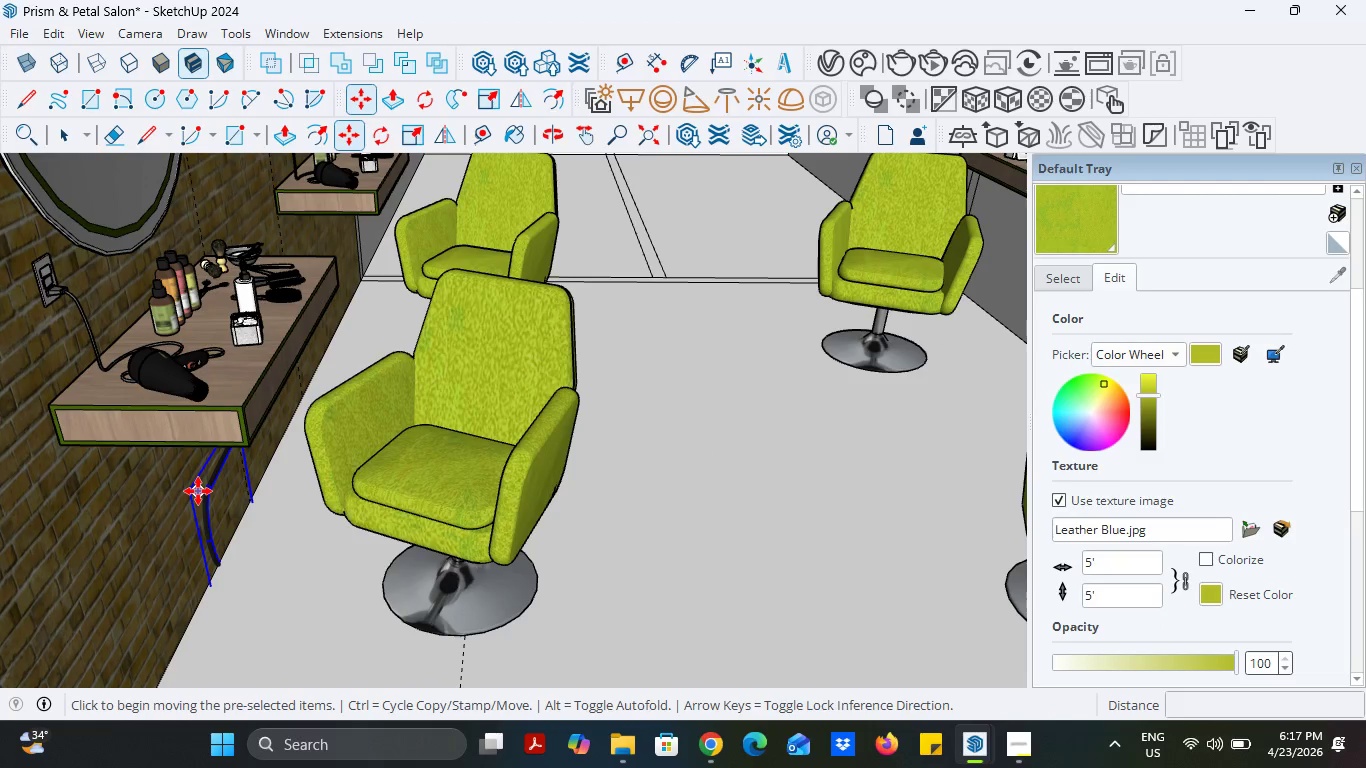 
left_click([198, 491])
 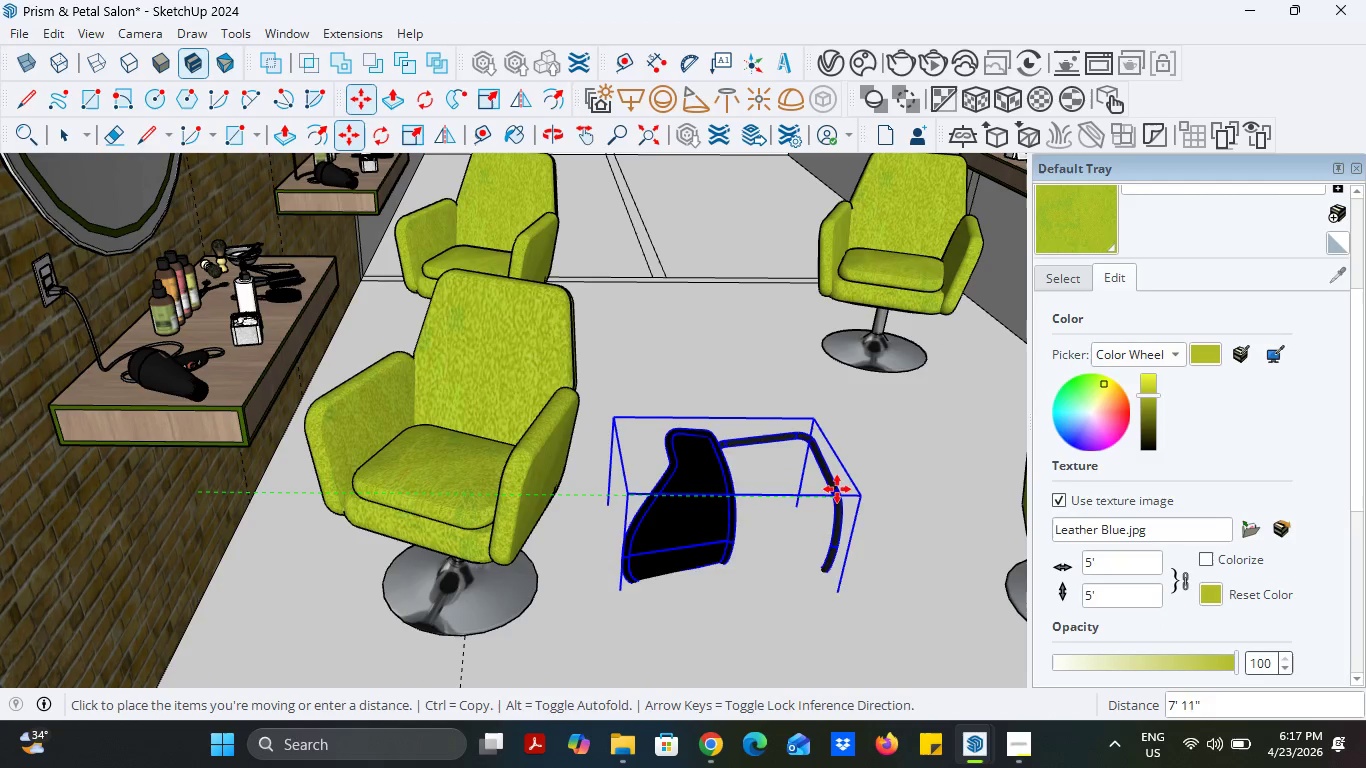 
left_click([831, 500])
 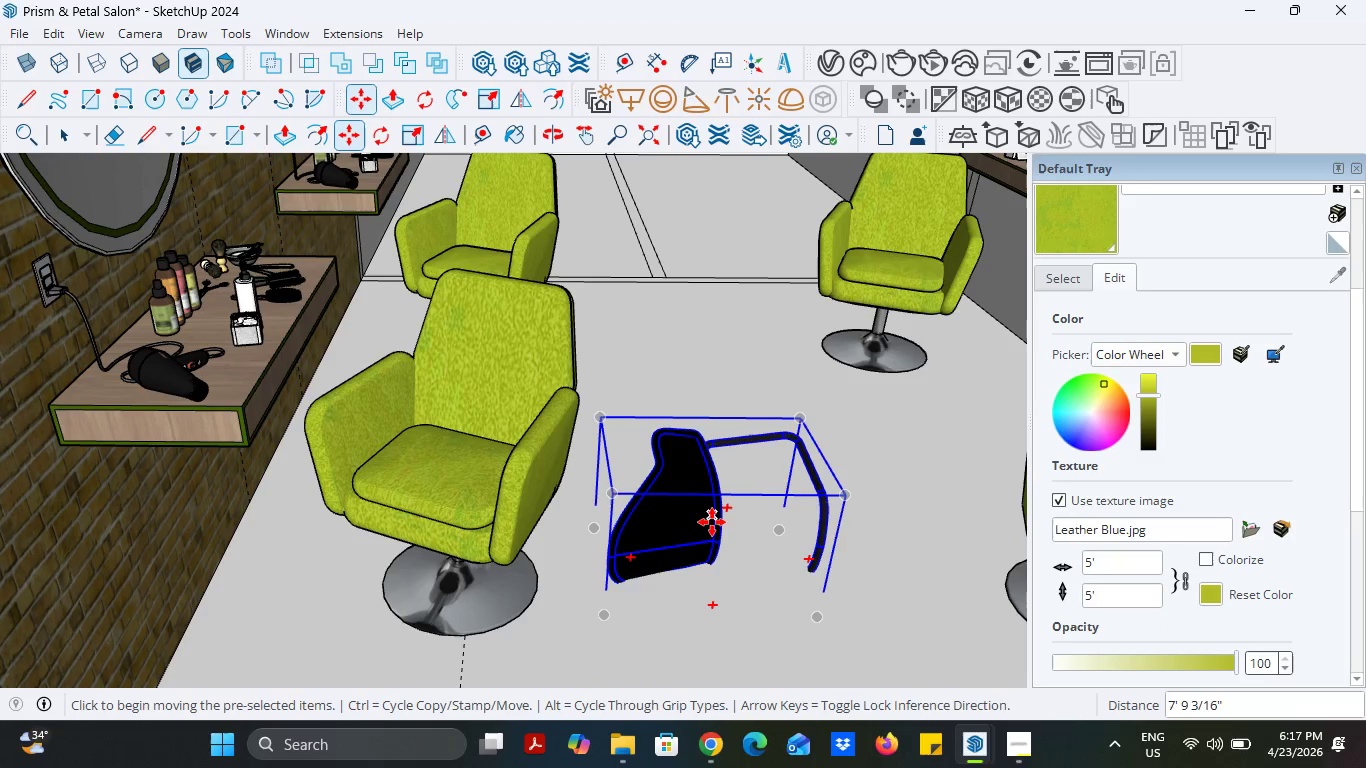 
left_click([712, 522])
 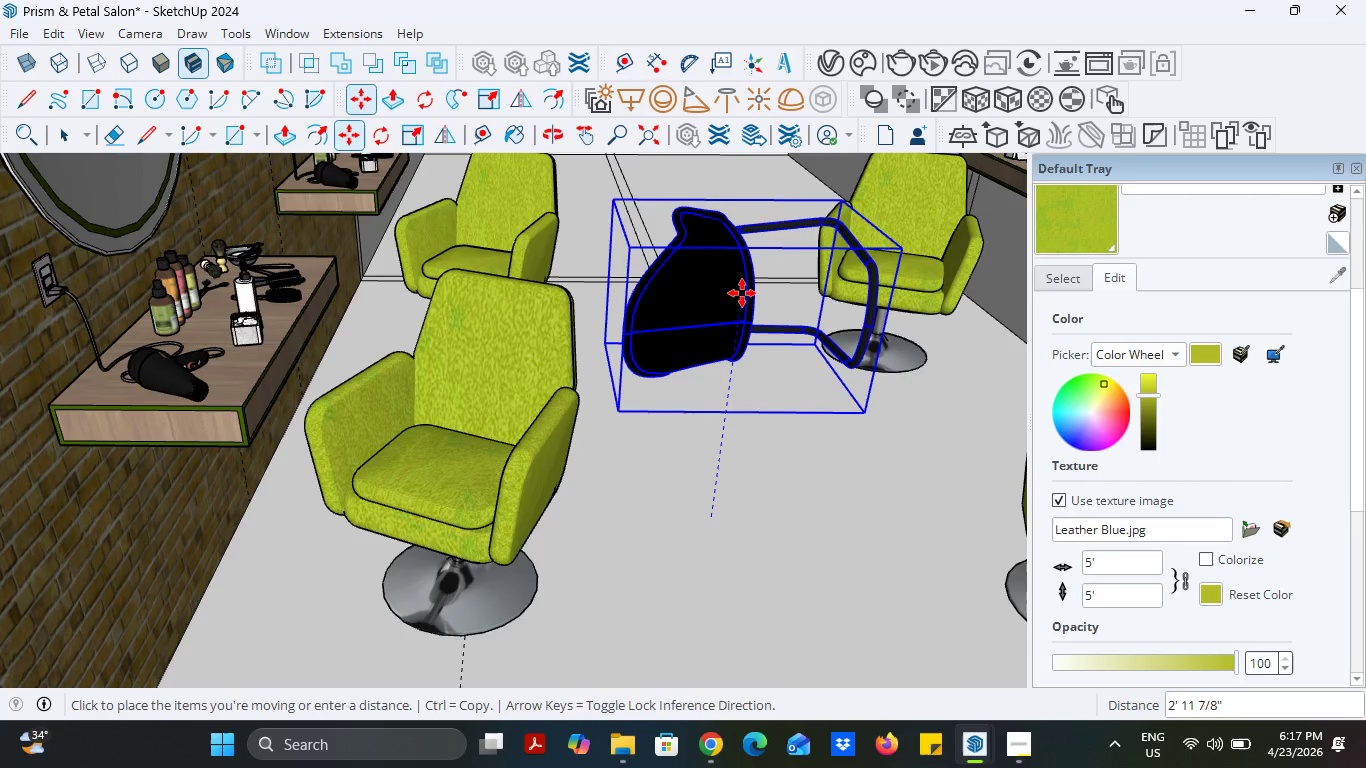 
left_click([737, 305])
 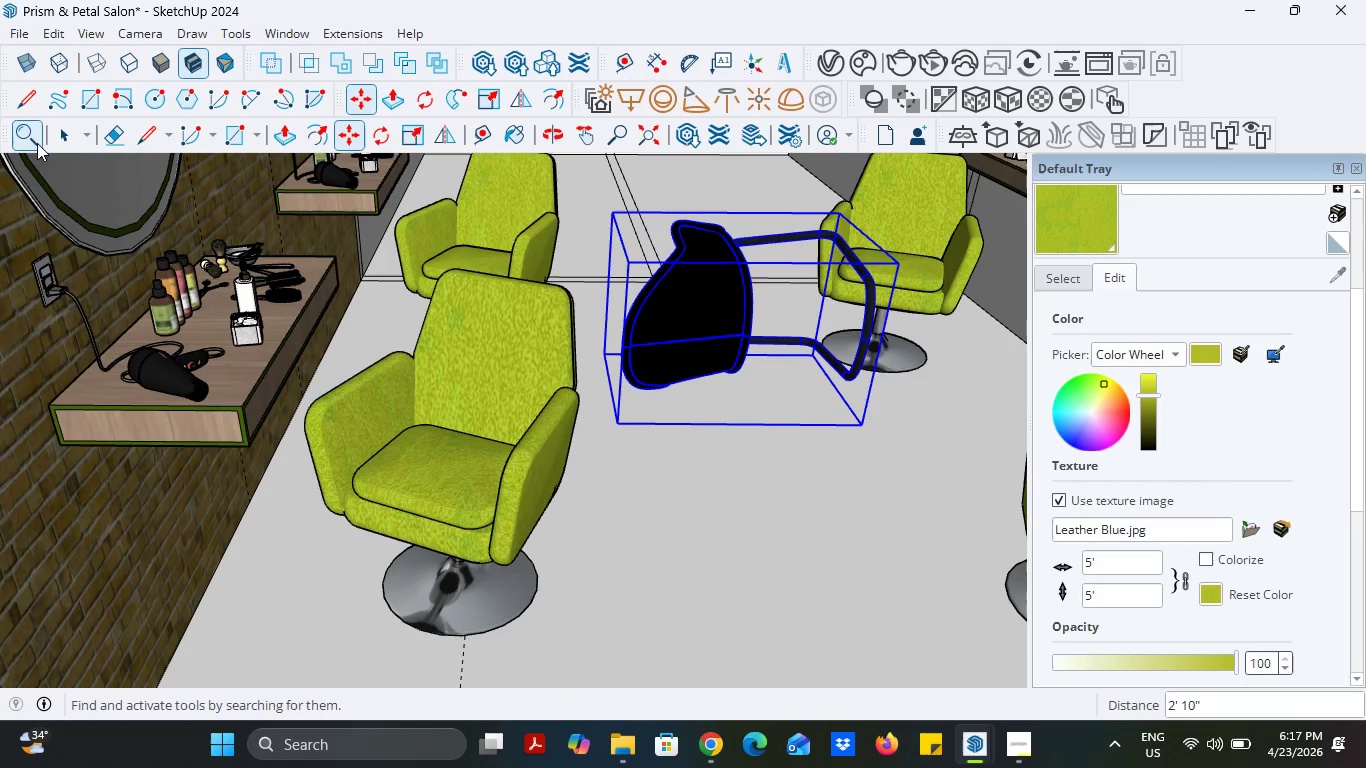 
left_click([51, 136])
 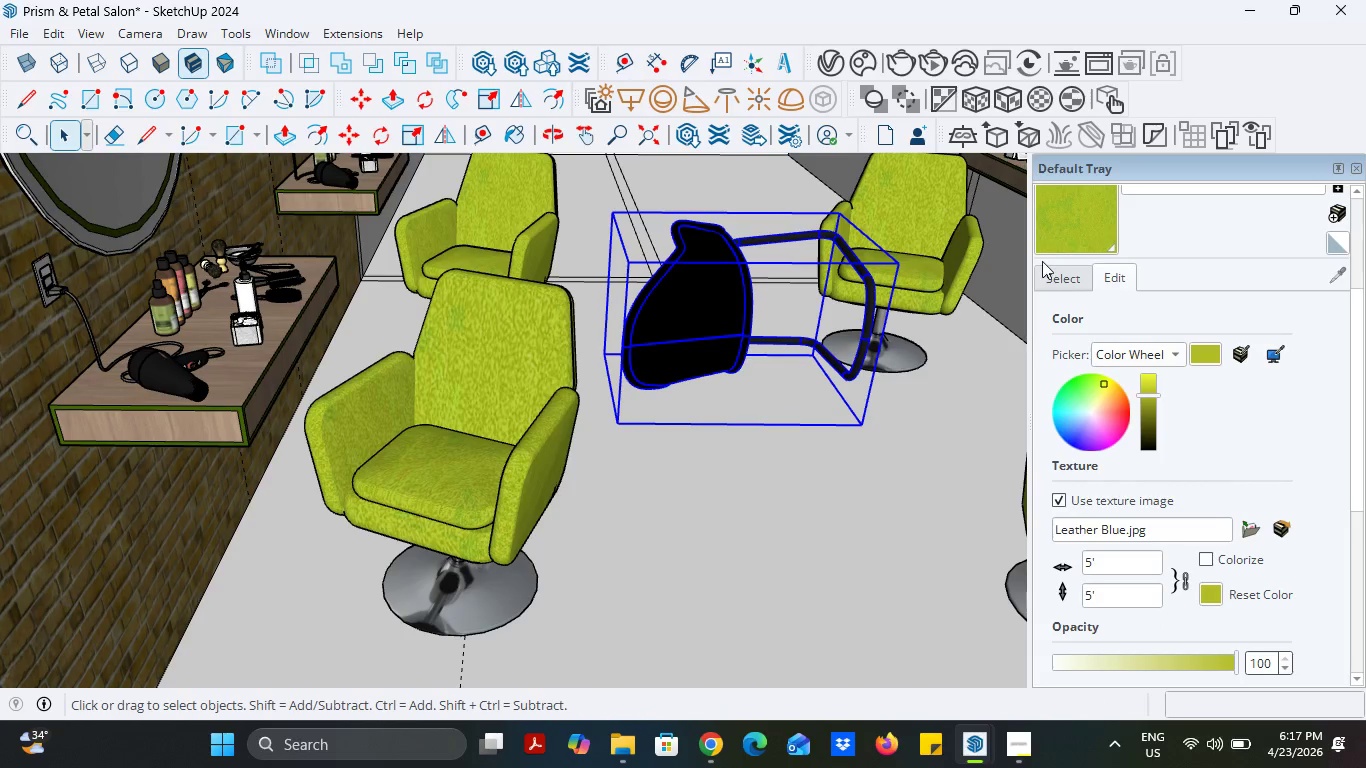 
left_click([1043, 275])
 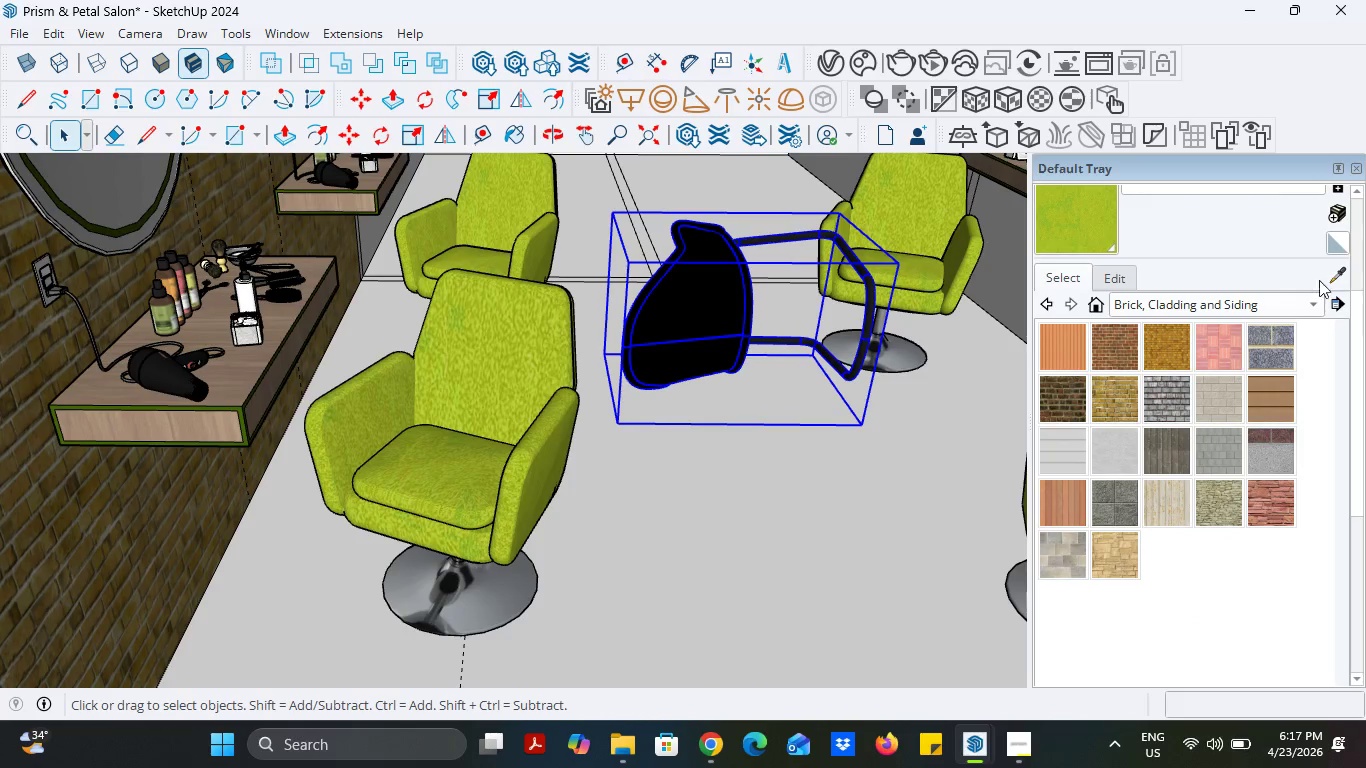 
left_click([1334, 280])
 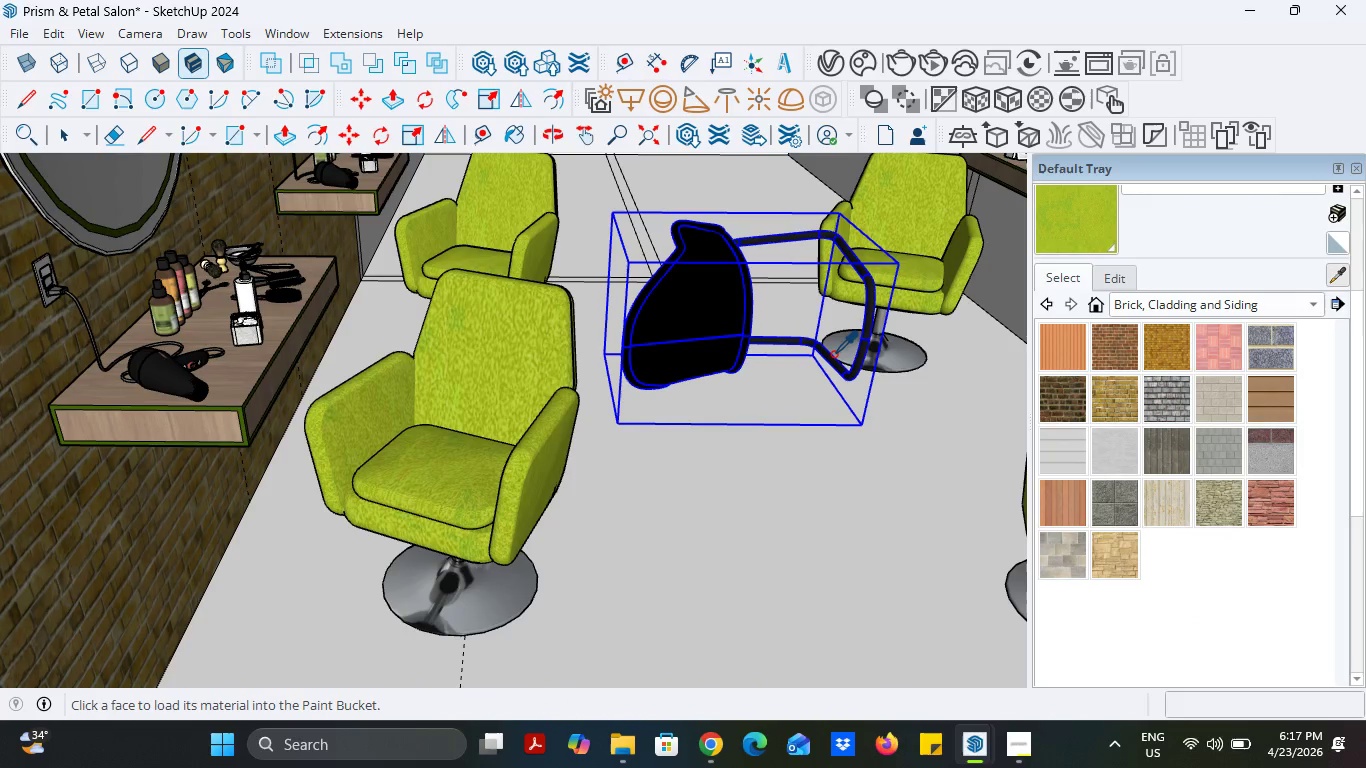 
left_click([833, 358])
 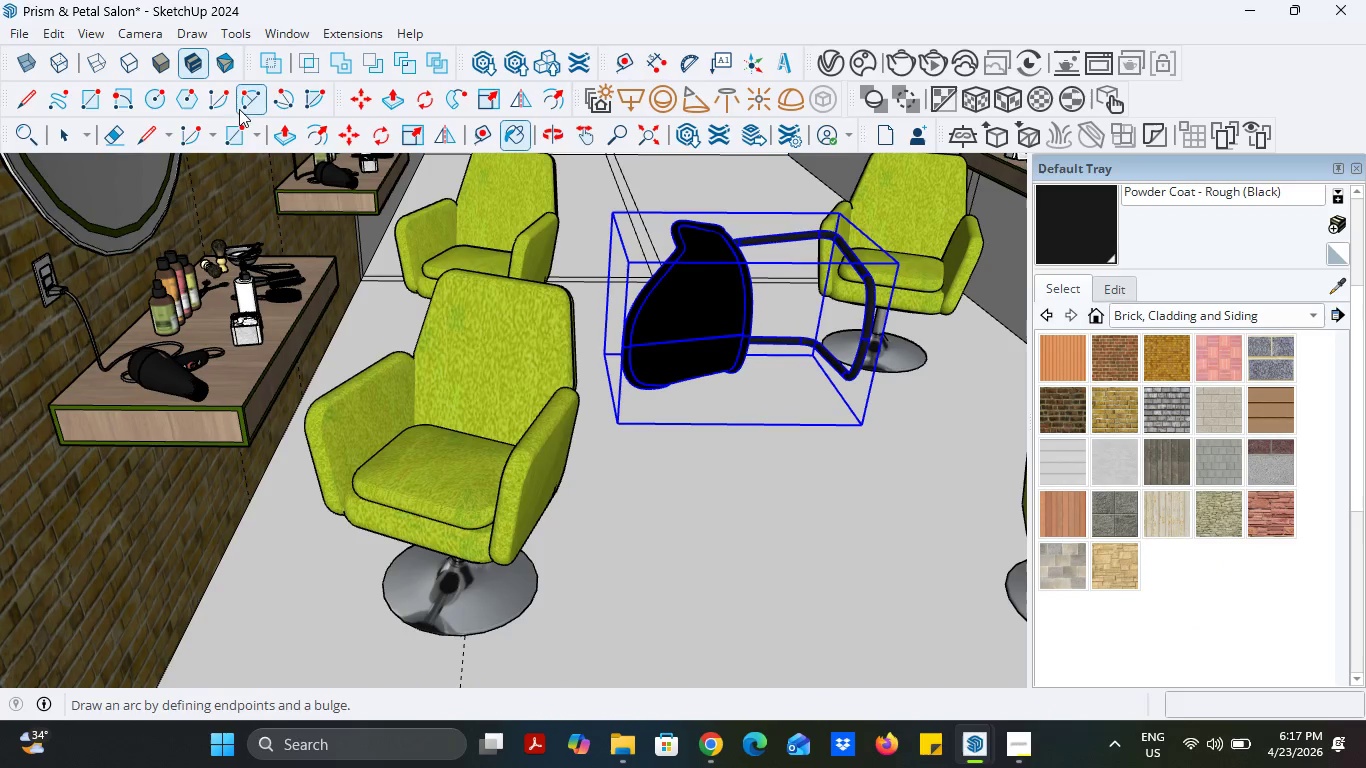 
mouse_move([226, 134])
 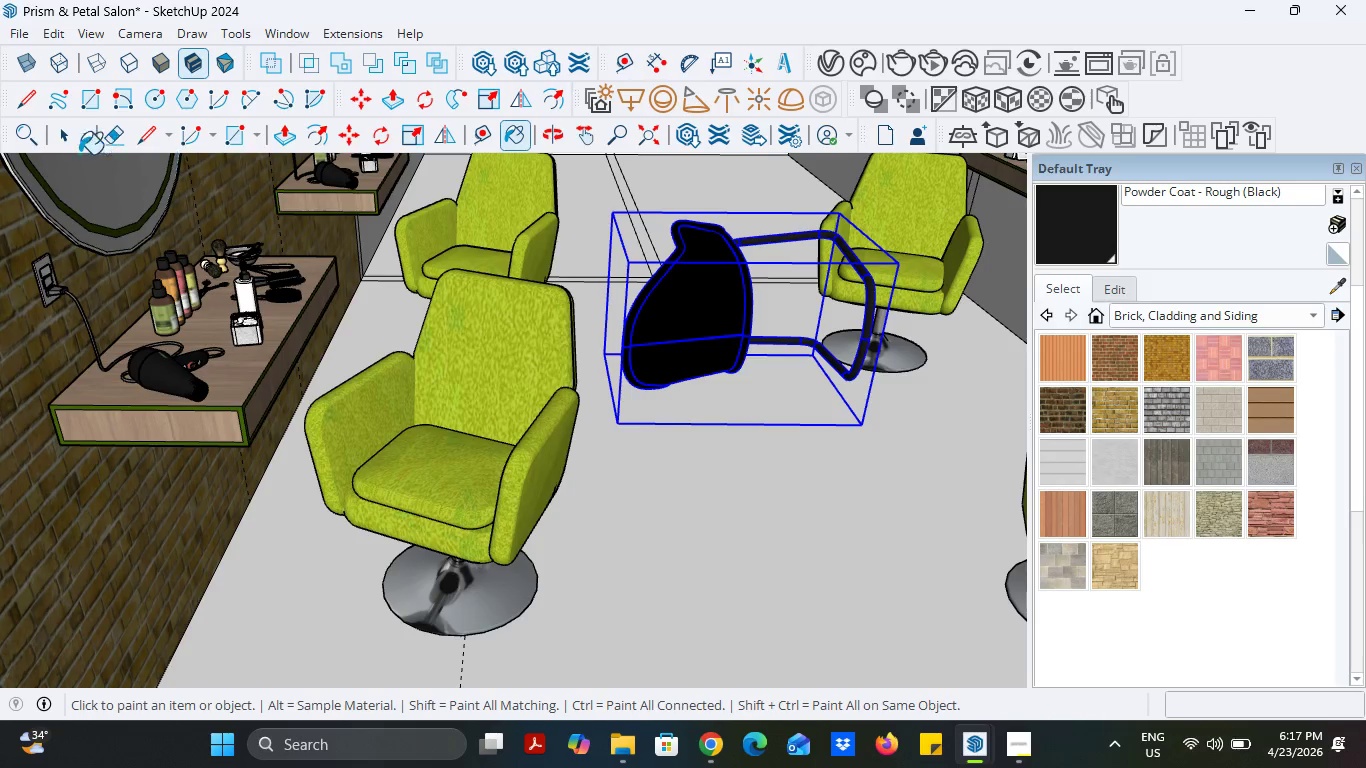 
left_click([54, 128])
 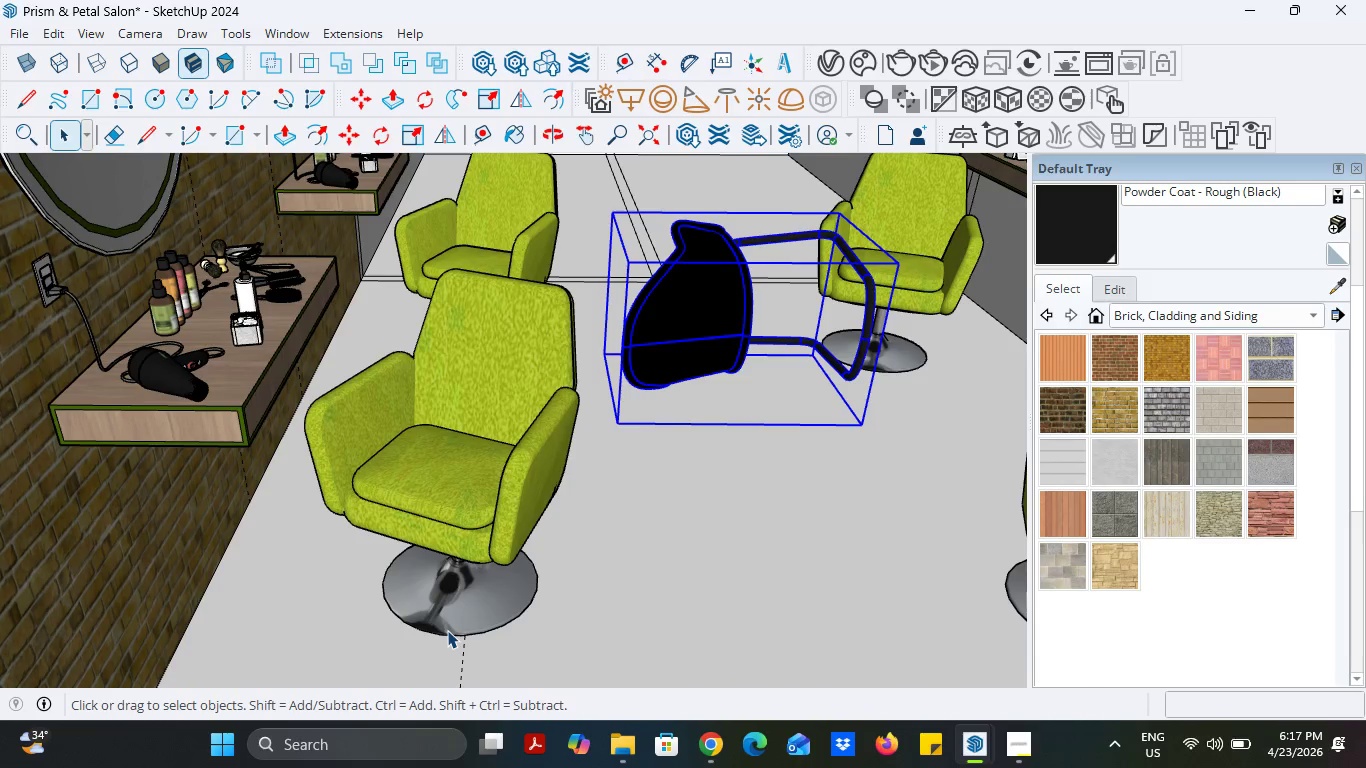 
left_click([484, 589])
 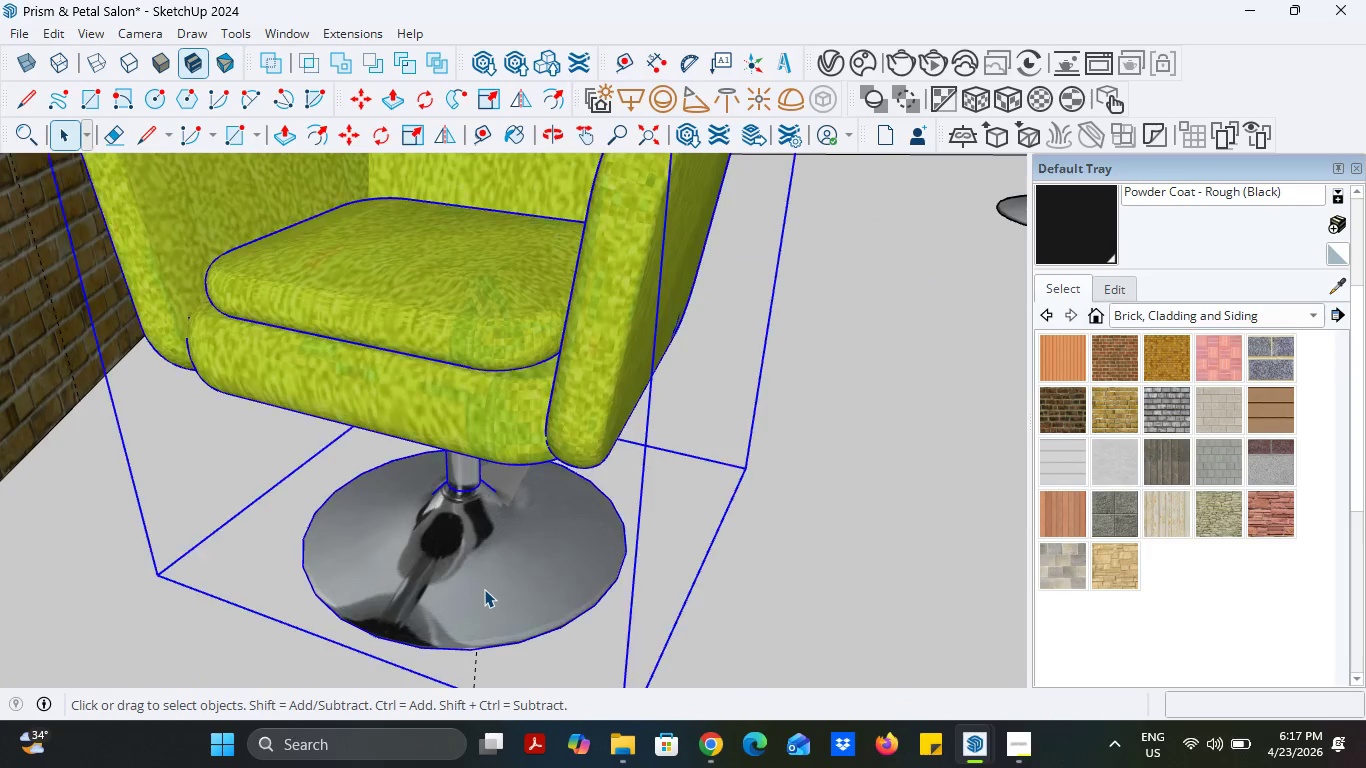 
scroll: coordinate [458, 623], scroll_direction: up, amount: 10.0
 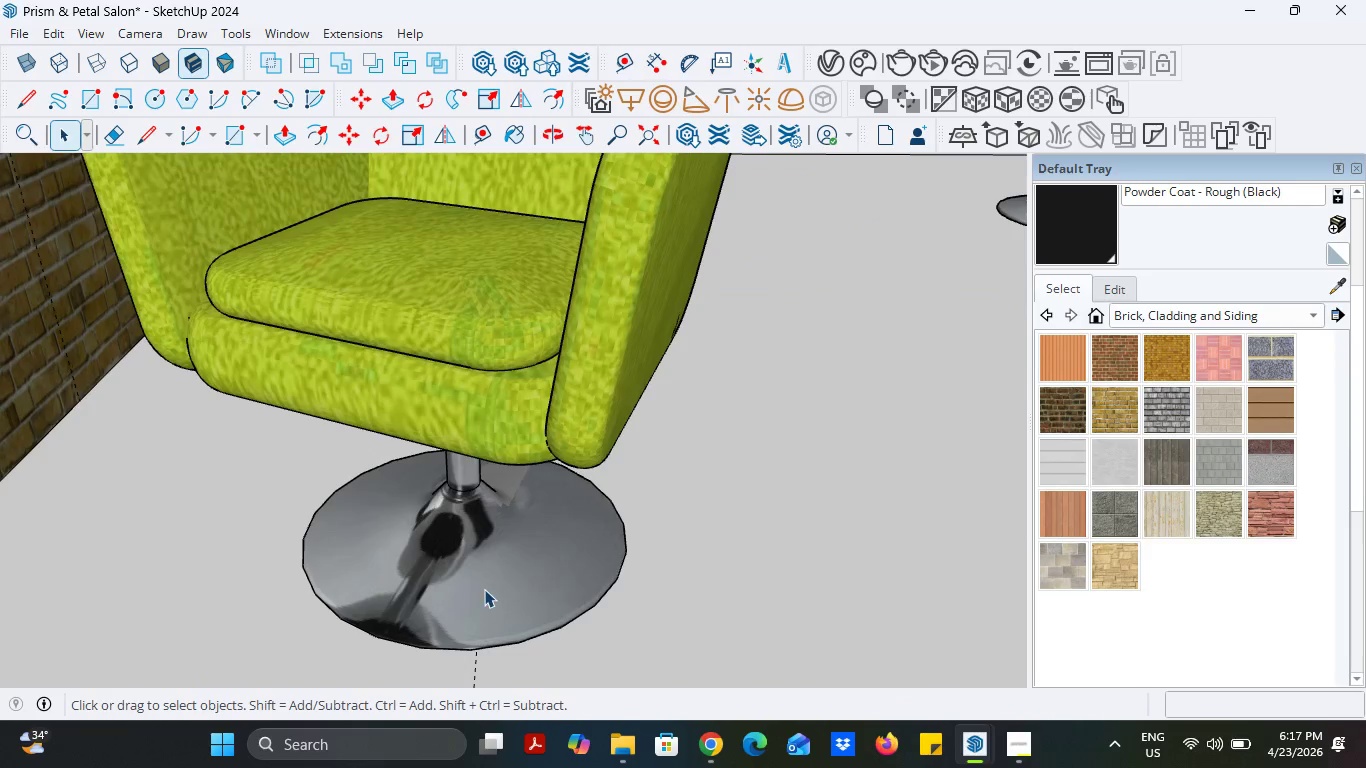 
double_click([484, 589])
 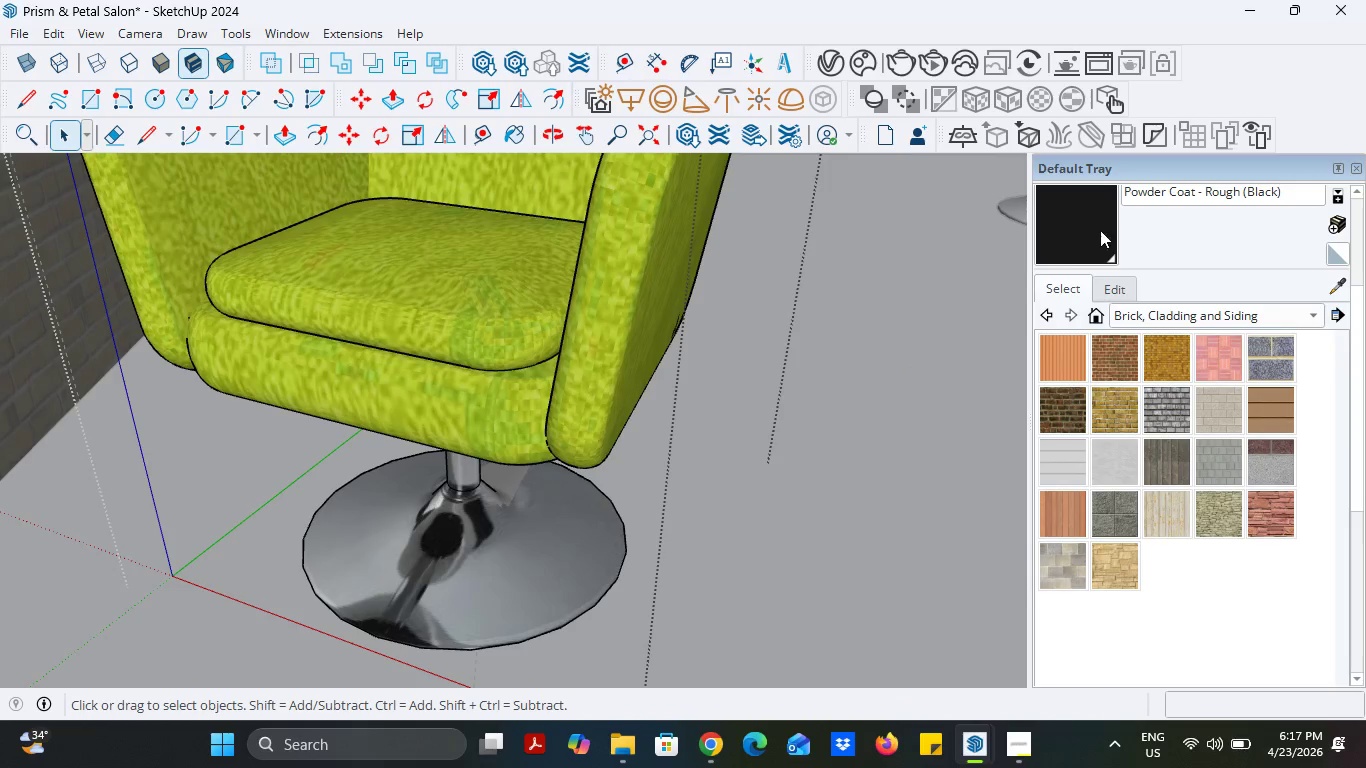 
left_click([1103, 223])
 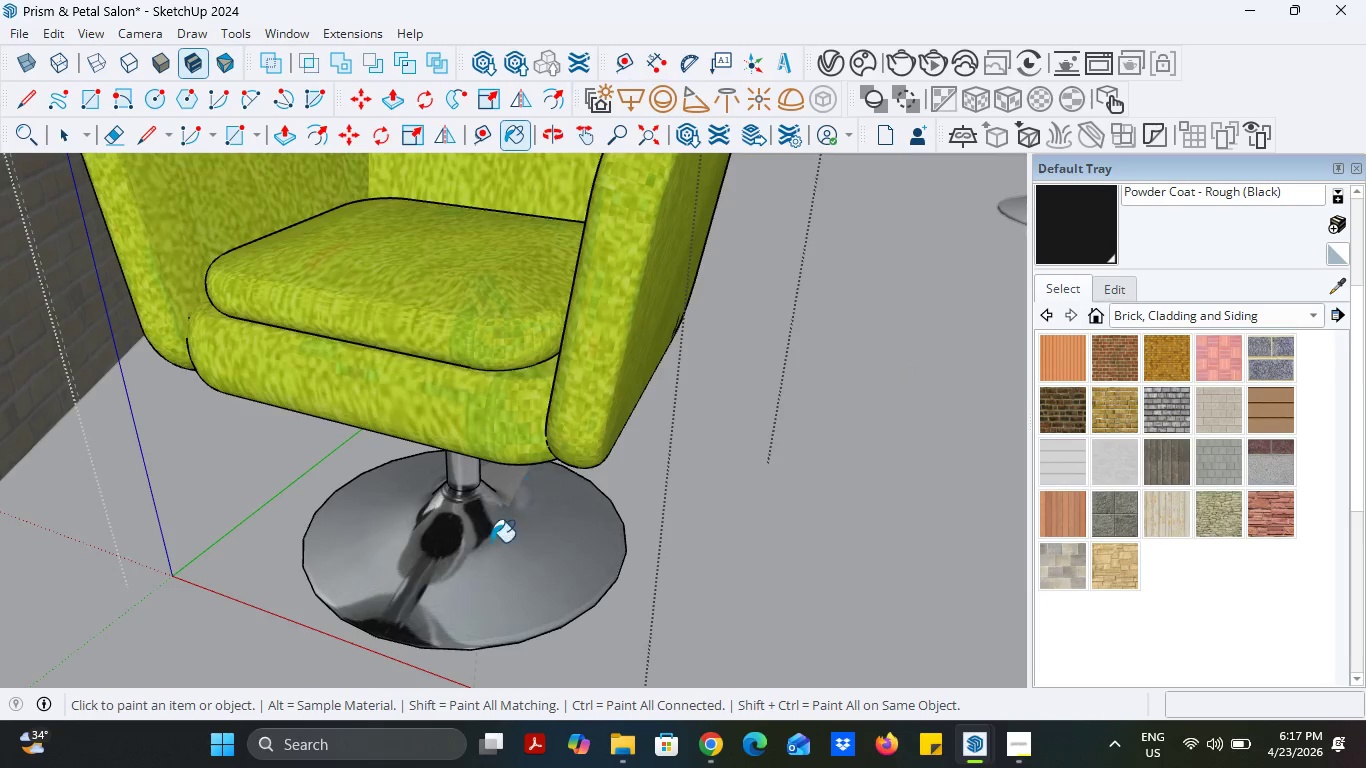 
left_click([489, 556])
 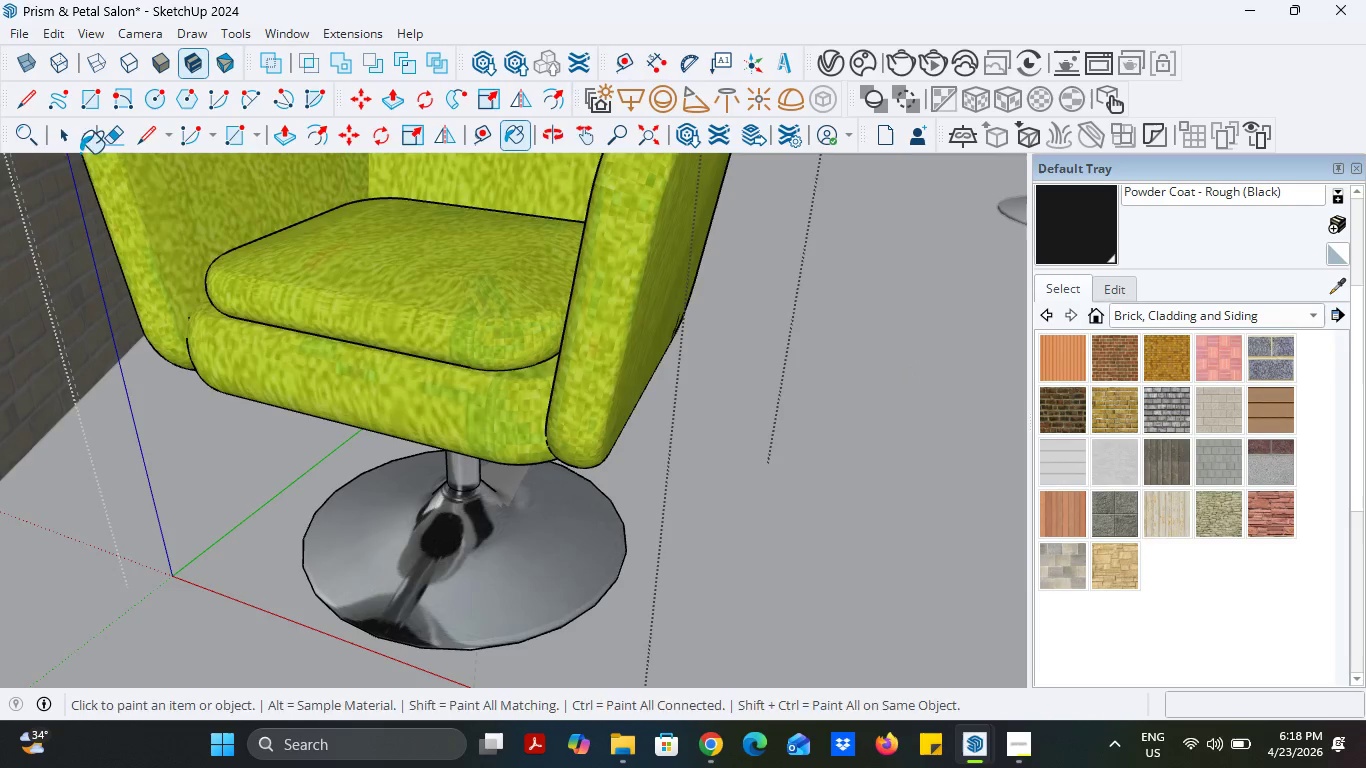 
left_click([63, 139])
 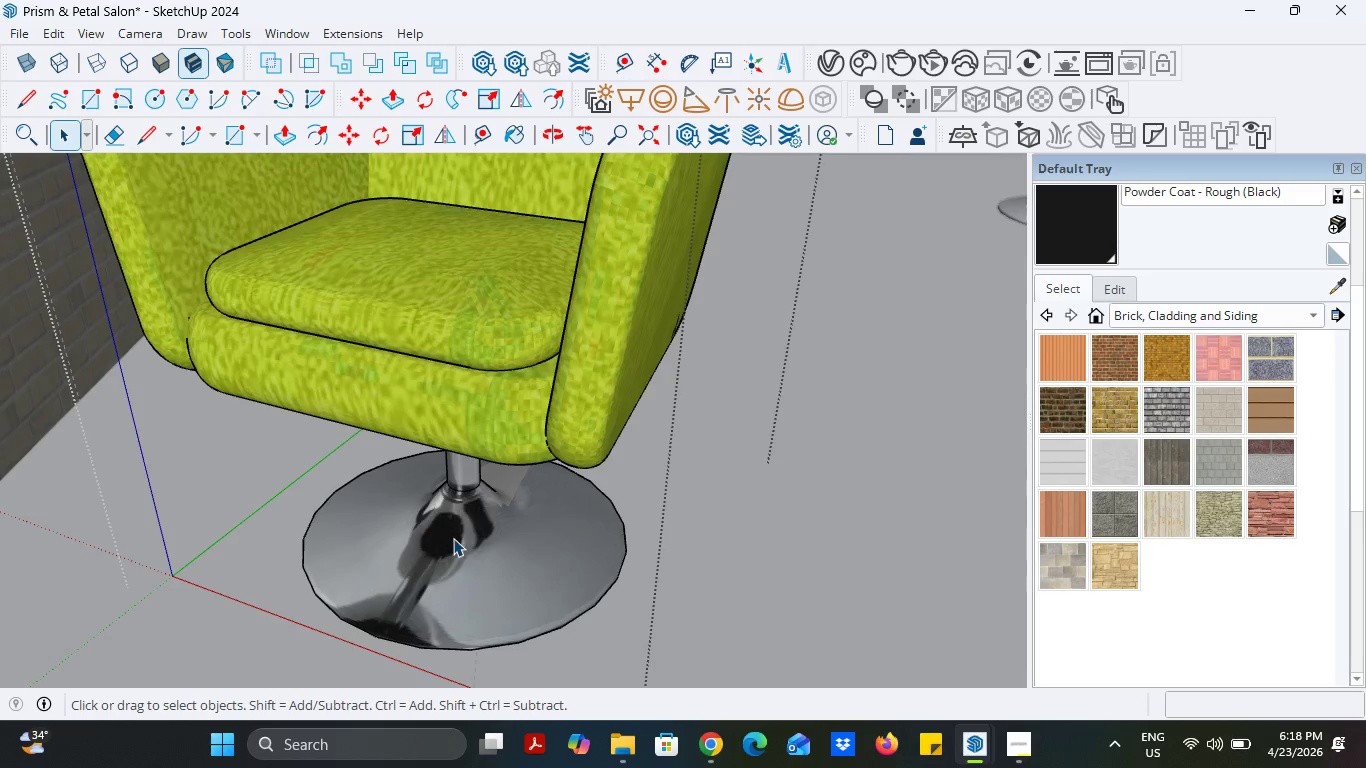 
double_click([453, 538])
 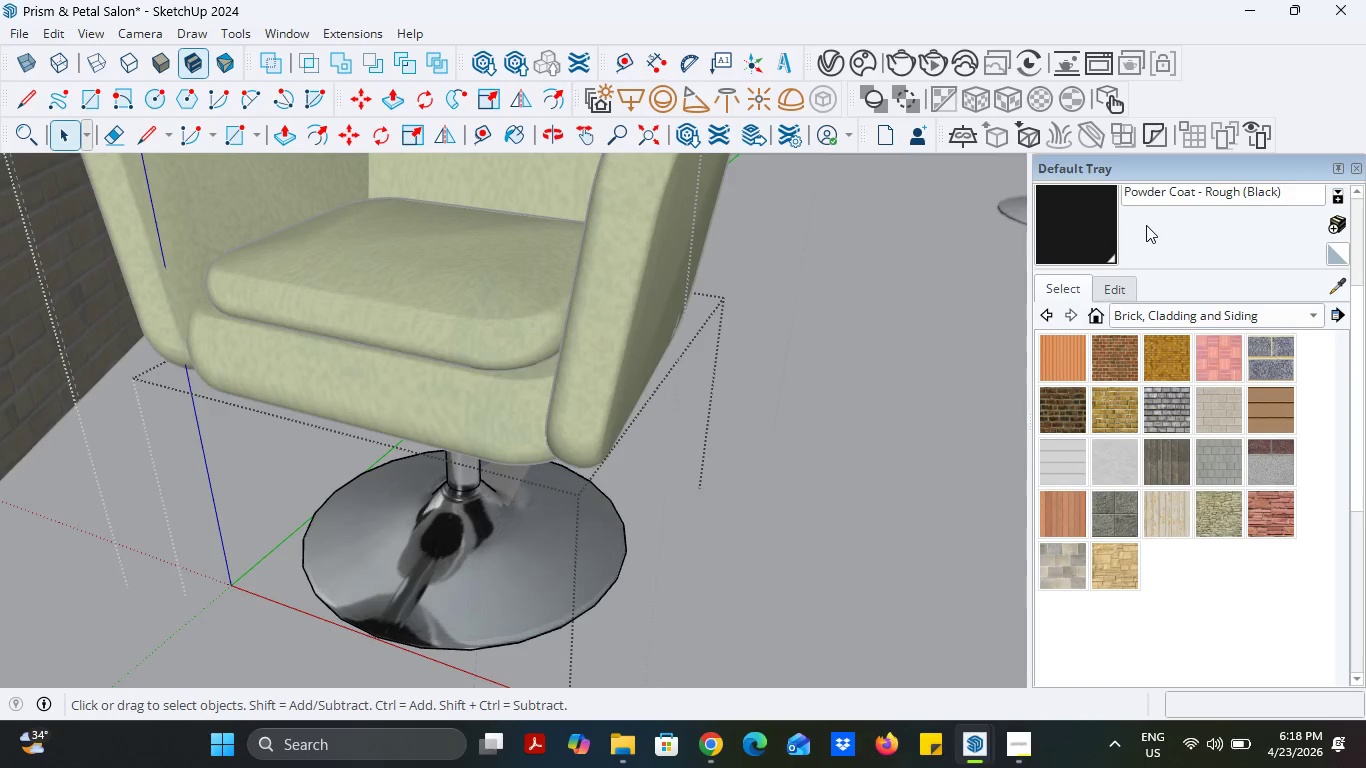 
left_click([1099, 218])
 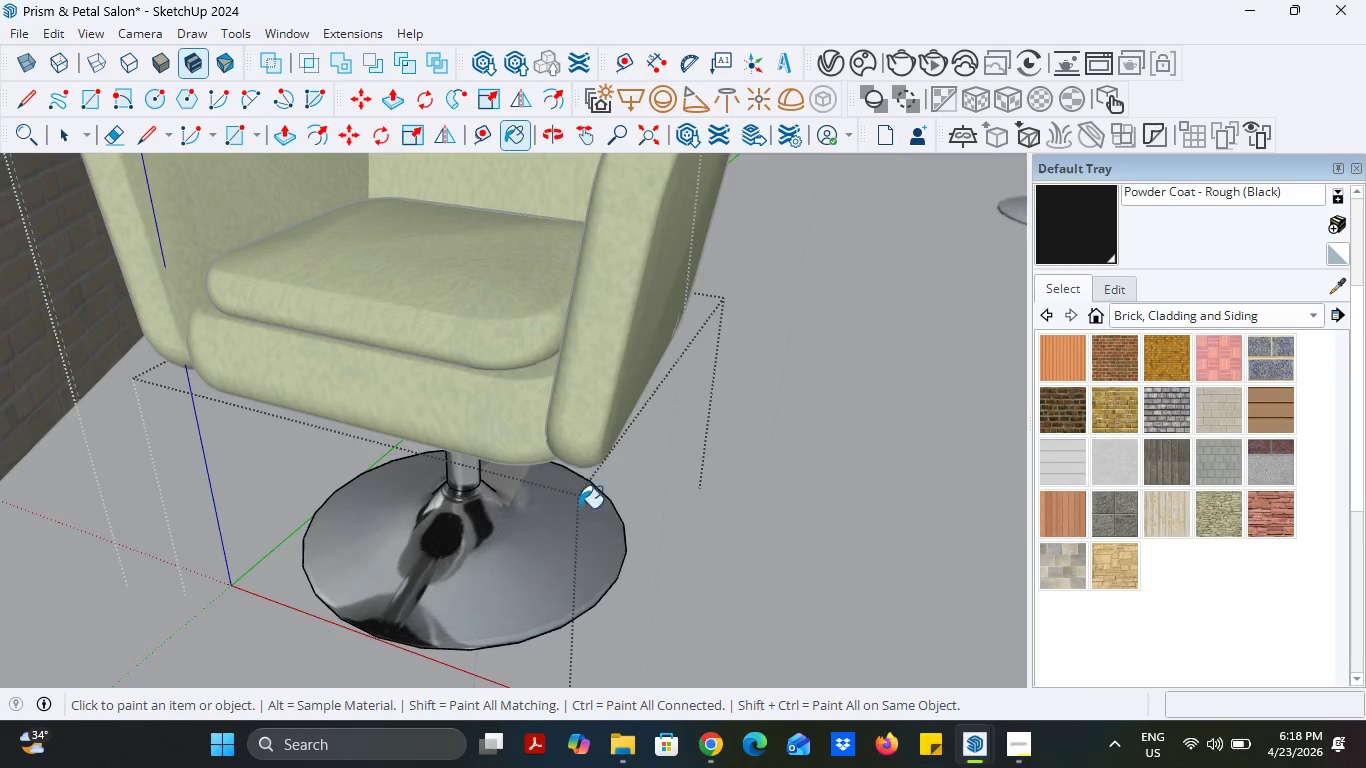 
left_click([548, 525])
 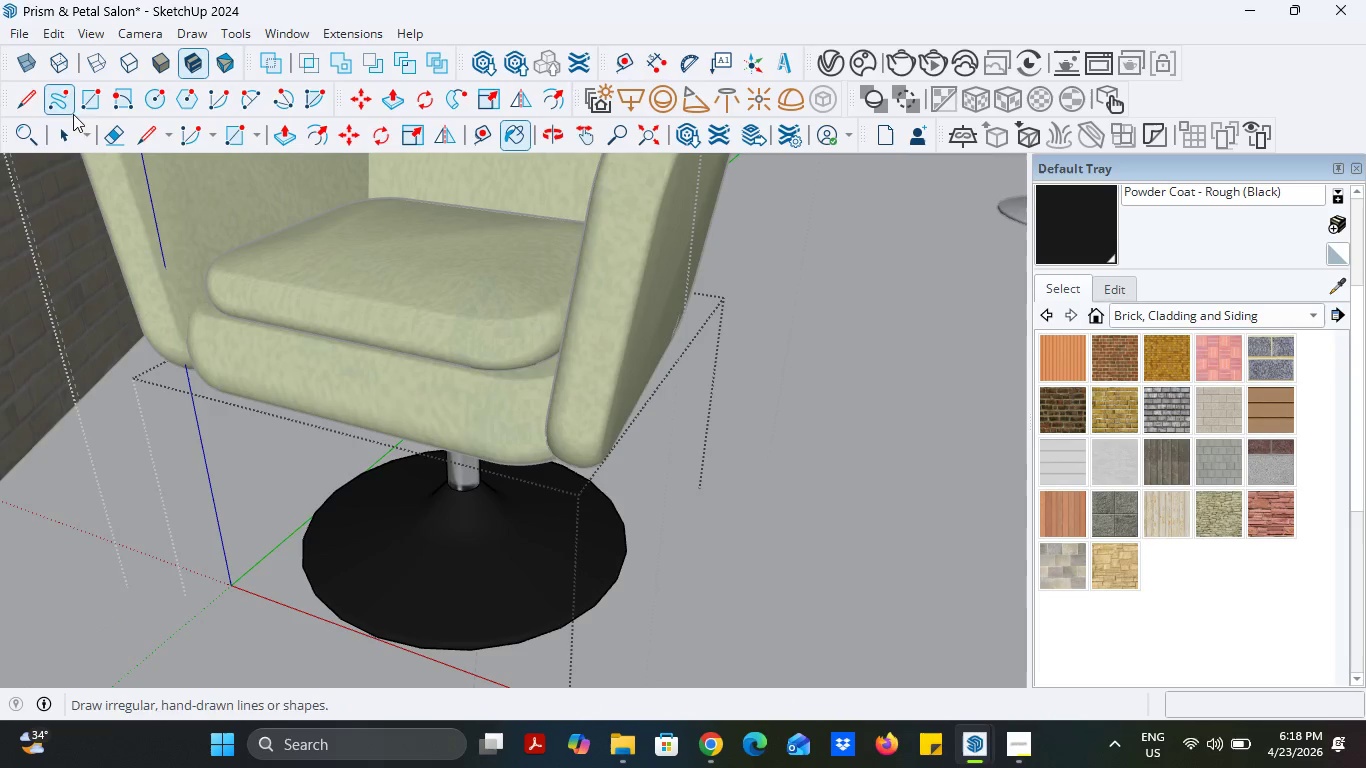 
scroll: coordinate [463, 421], scroll_direction: up, amount: 3.0
 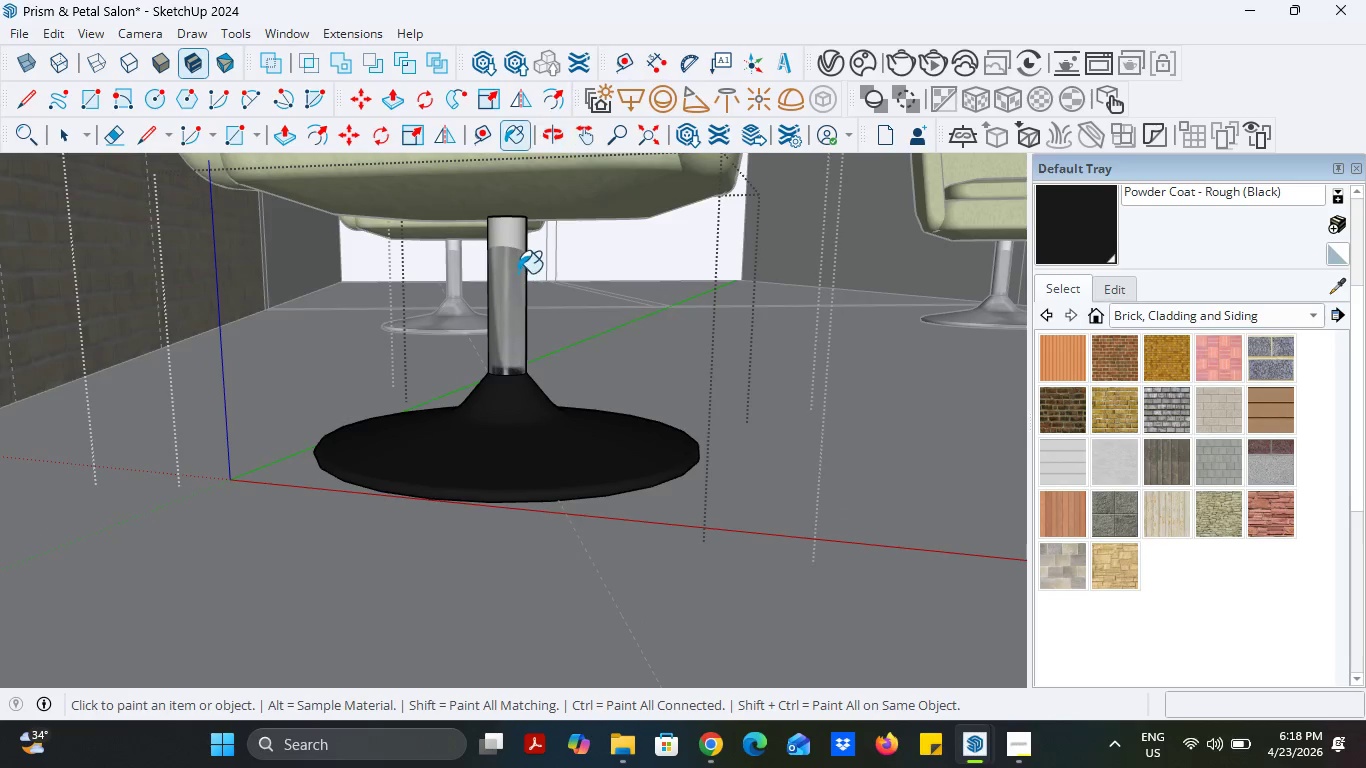 
left_click([512, 255])
 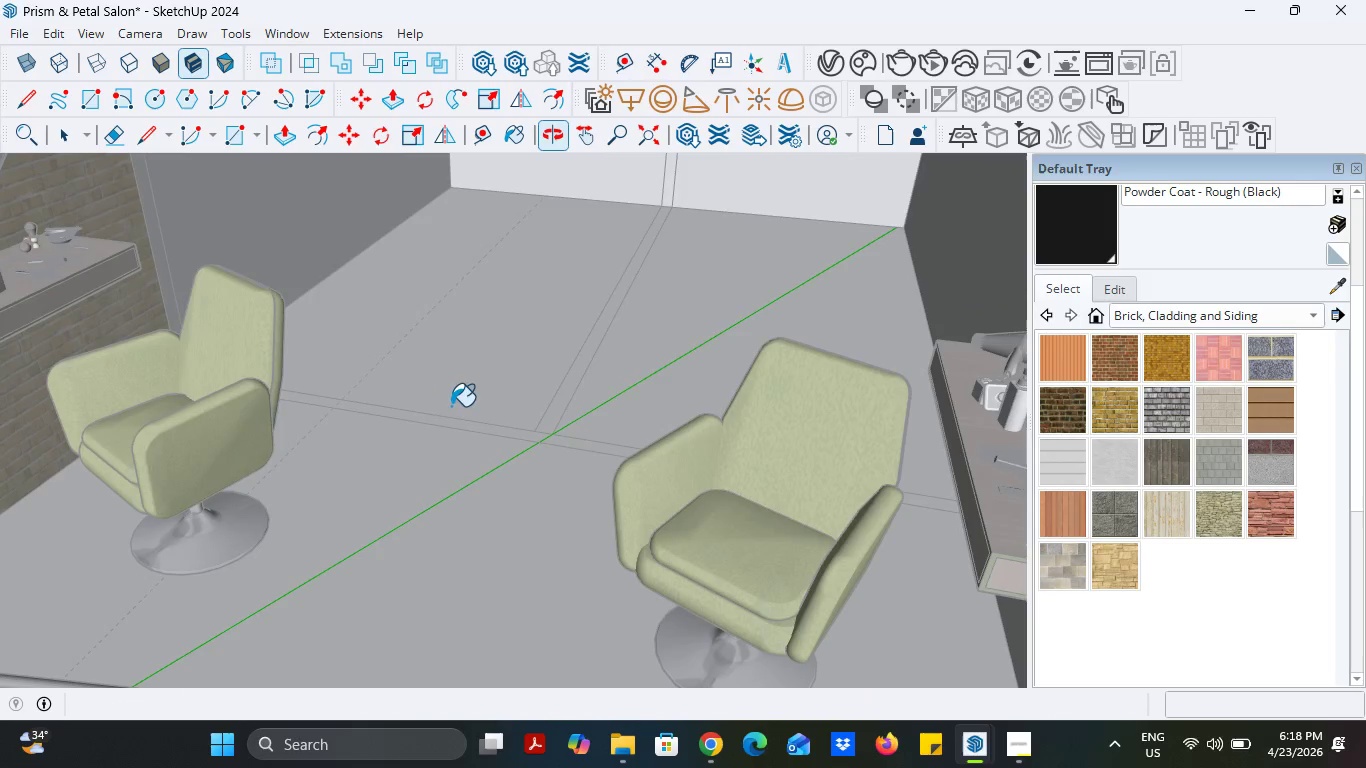 
scroll: coordinate [637, 379], scroll_direction: down, amount: 8.0
 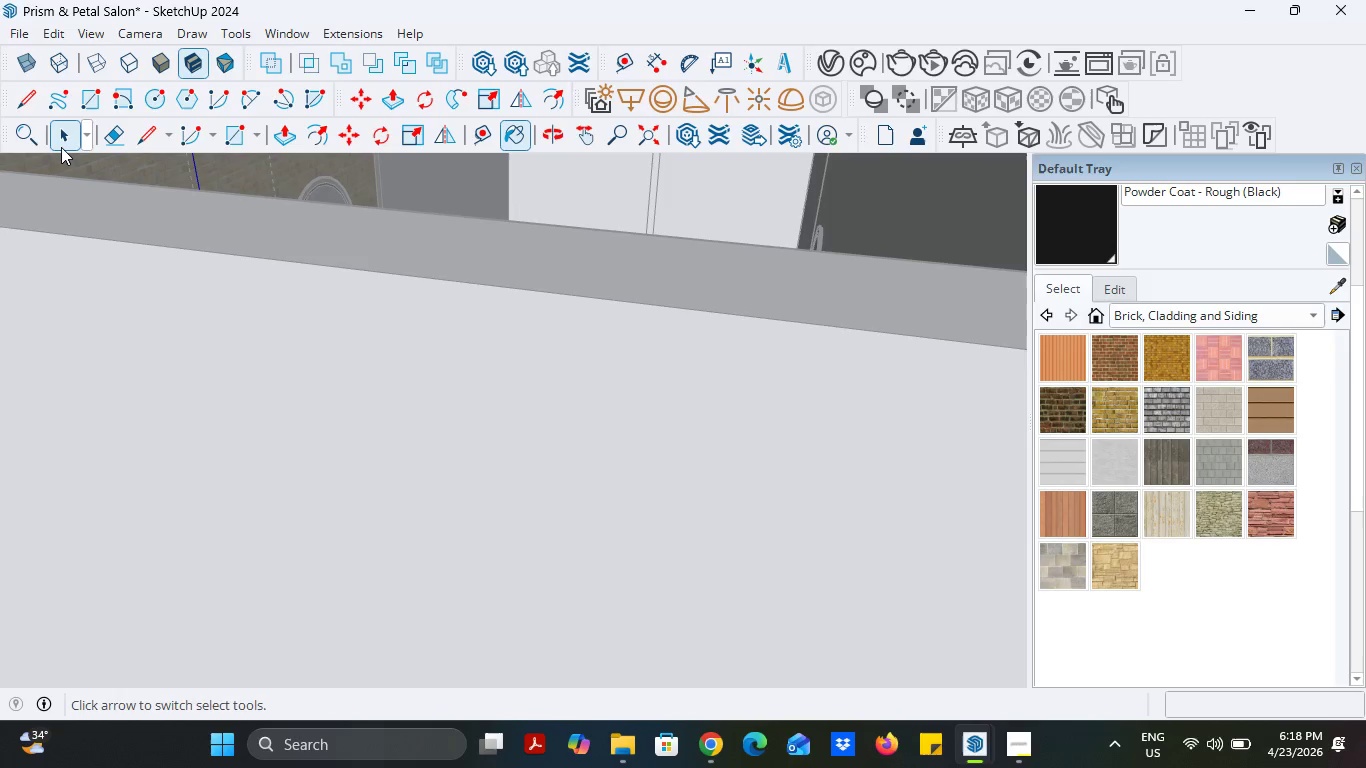 
left_click([61, 147])
 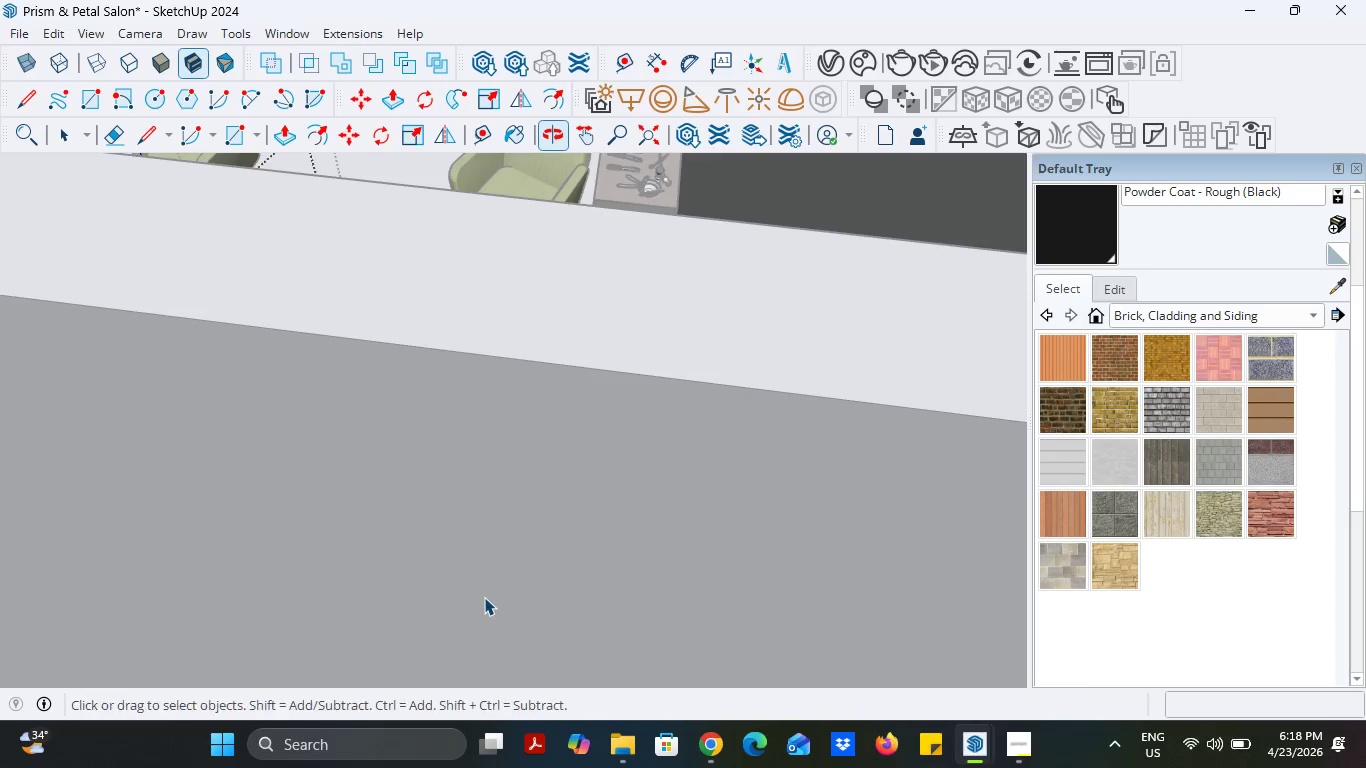 
left_click([732, 488])
 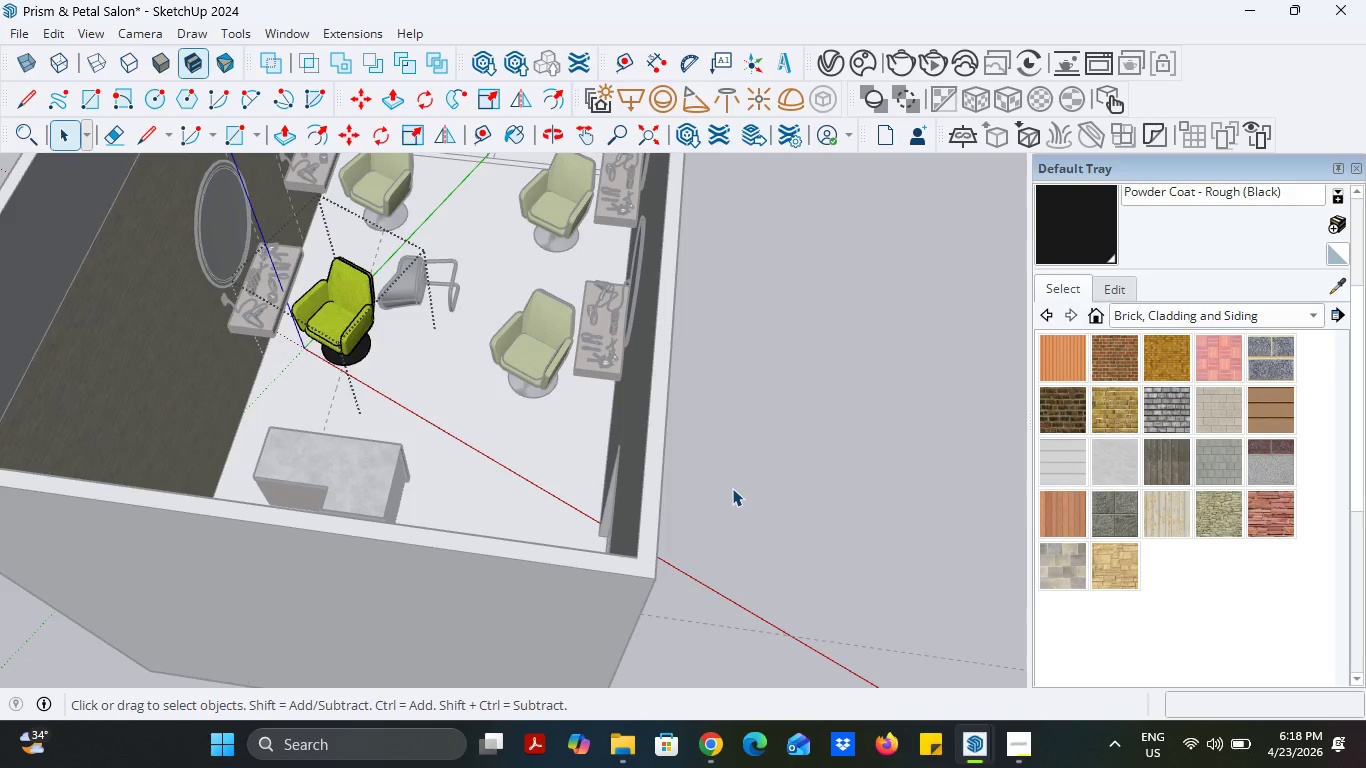 
scroll: coordinate [597, 572], scroll_direction: down, amount: 22.0
 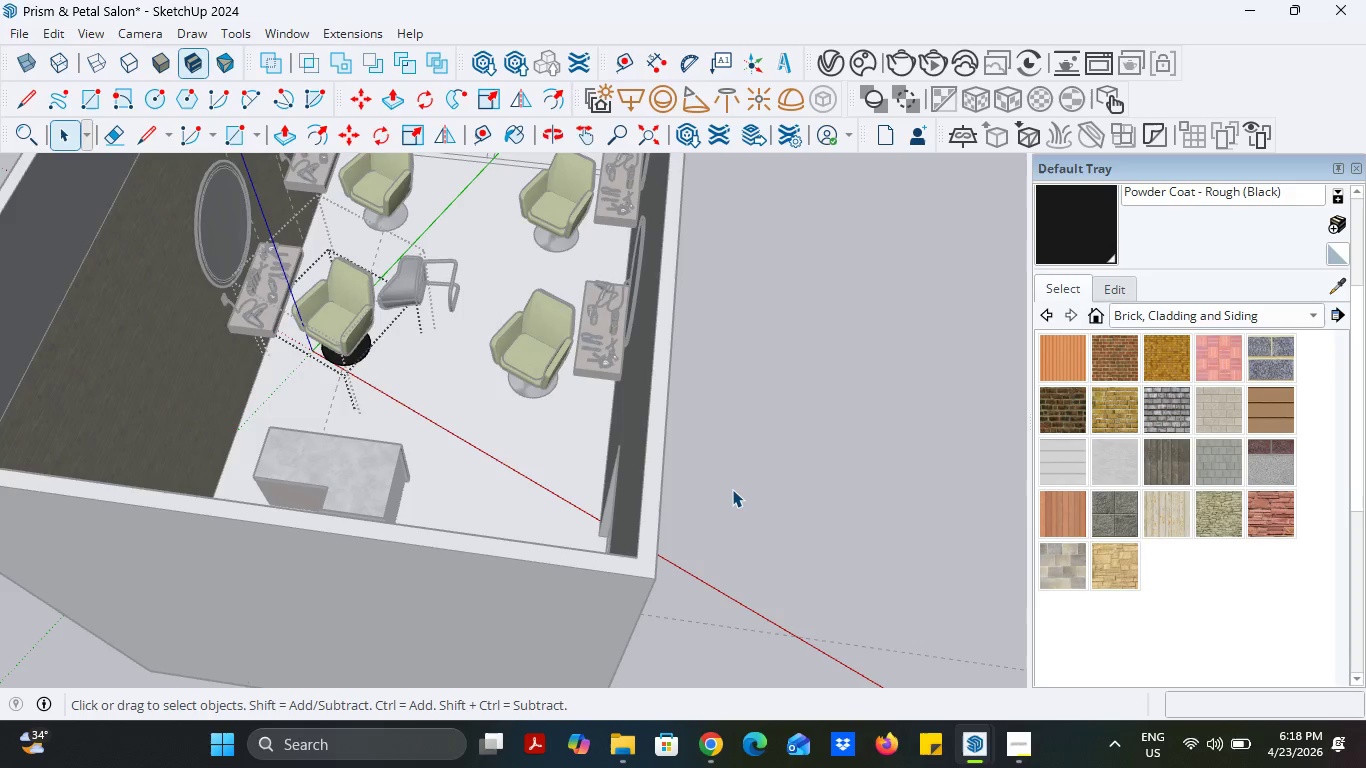 
double_click([732, 488])
 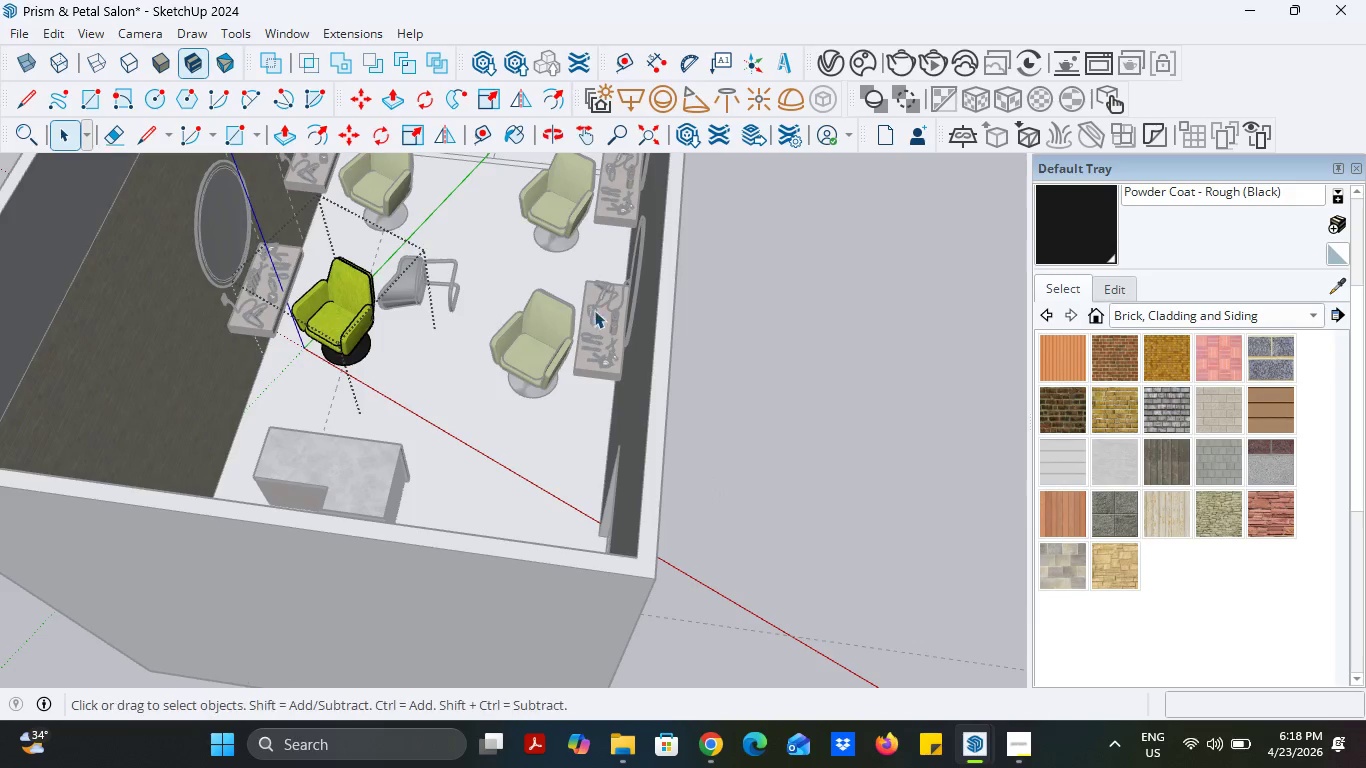 
double_click([788, 376])
 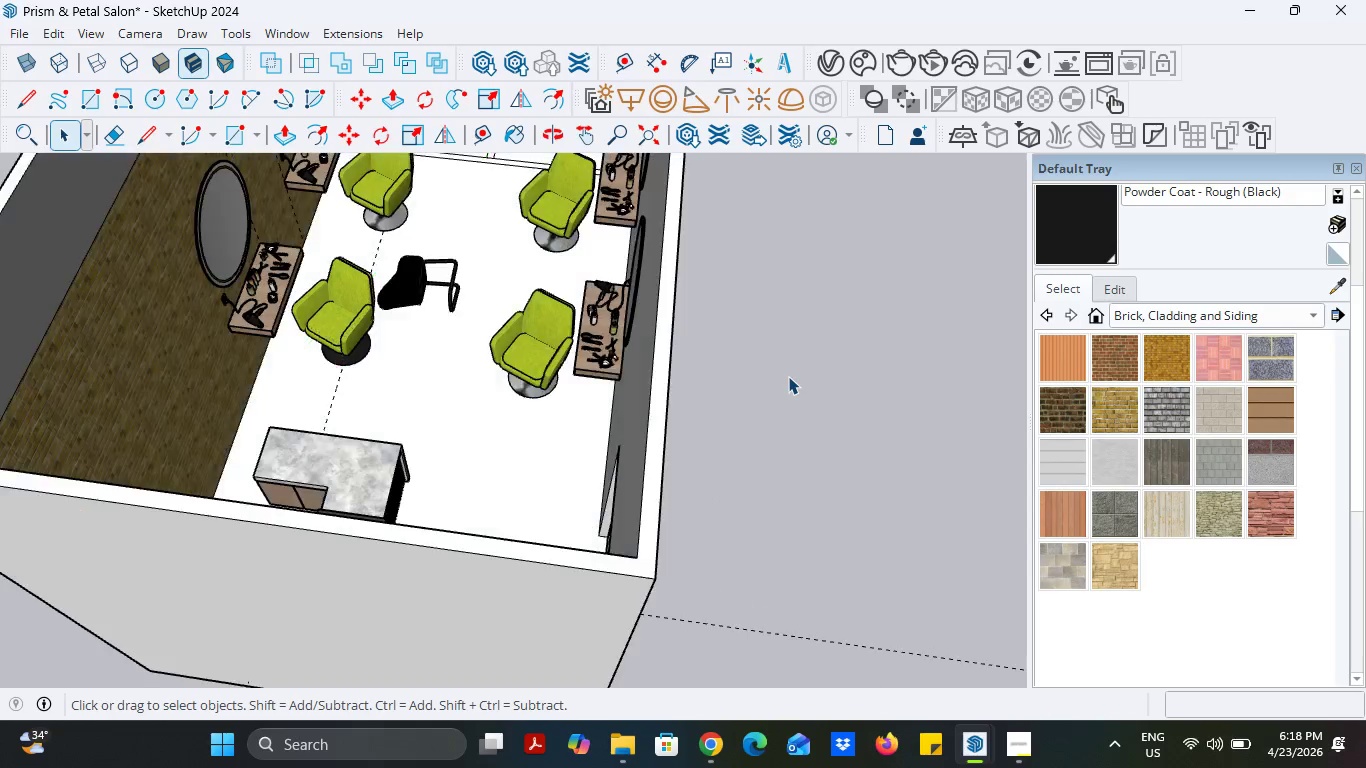 
triple_click([788, 376])
 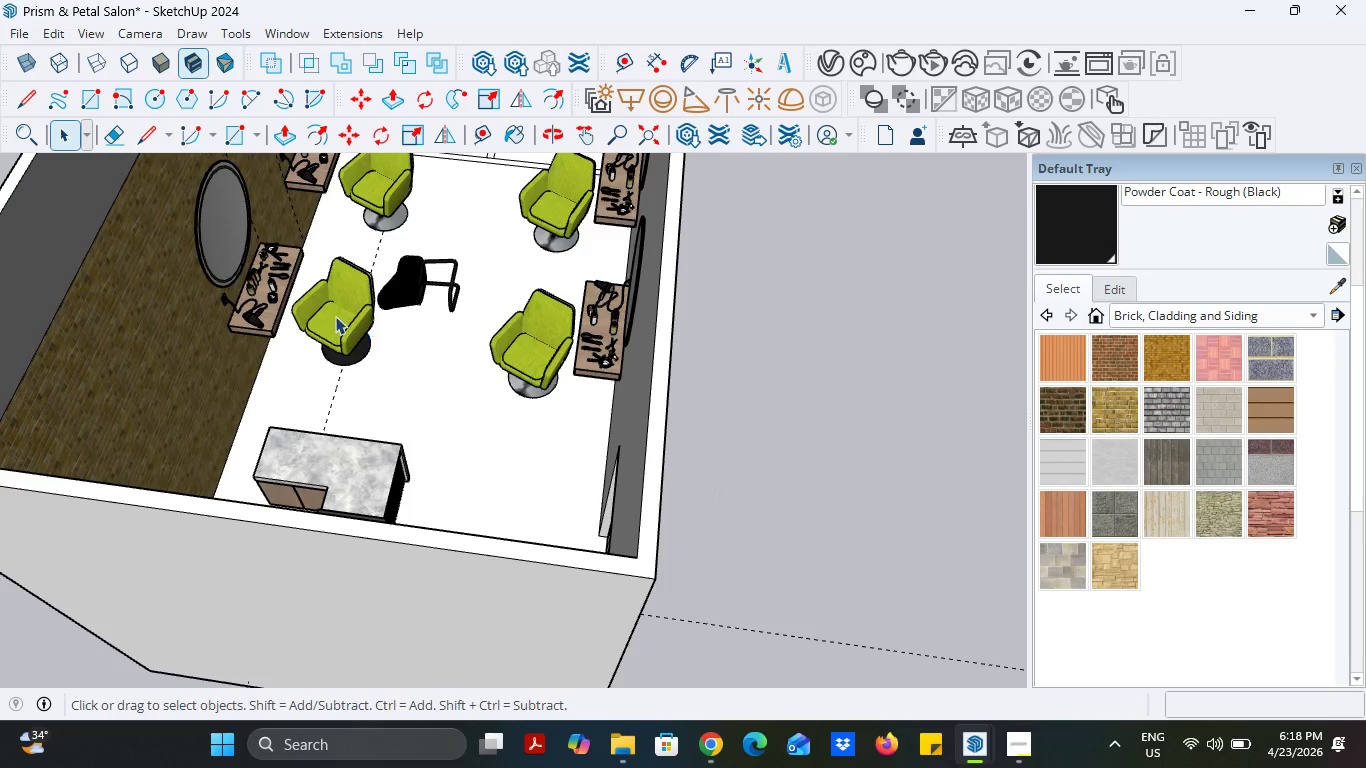 
right_click([334, 316])
 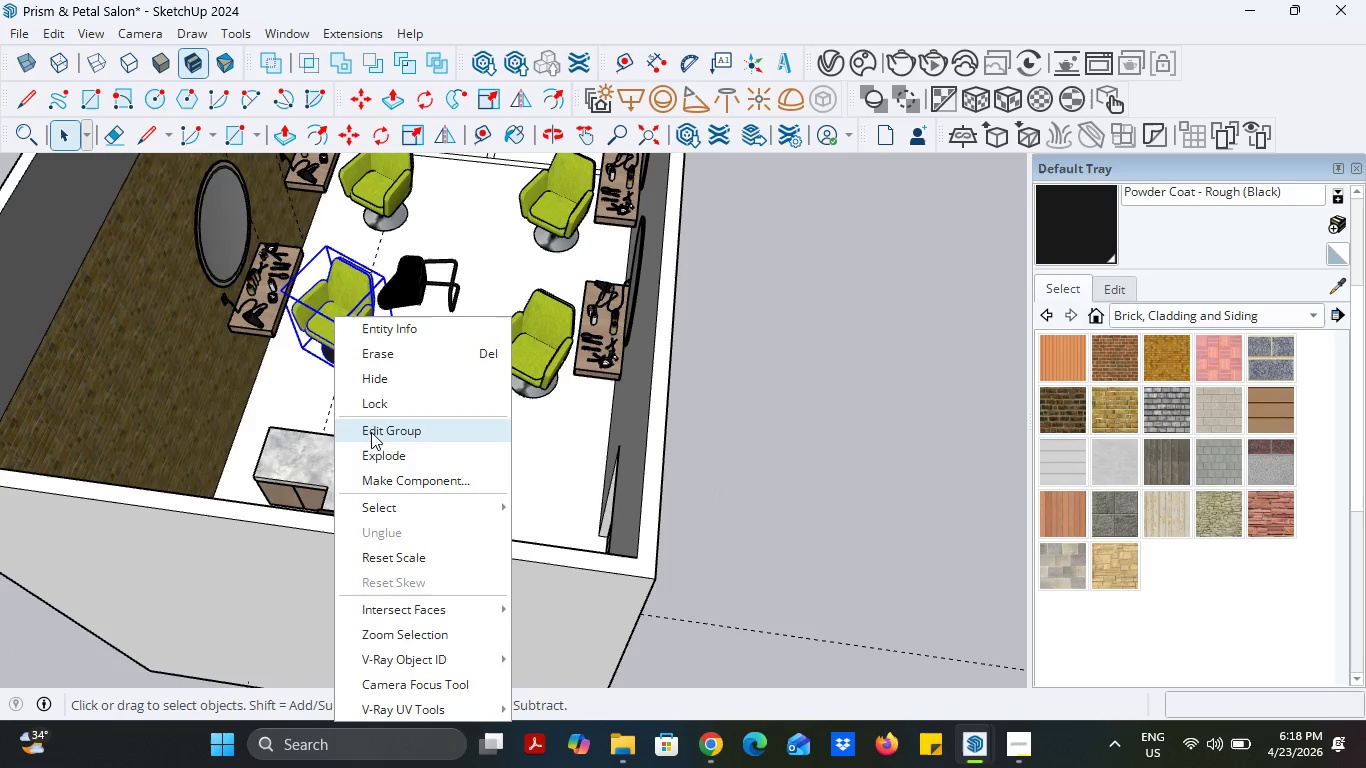 
left_click([376, 450])
 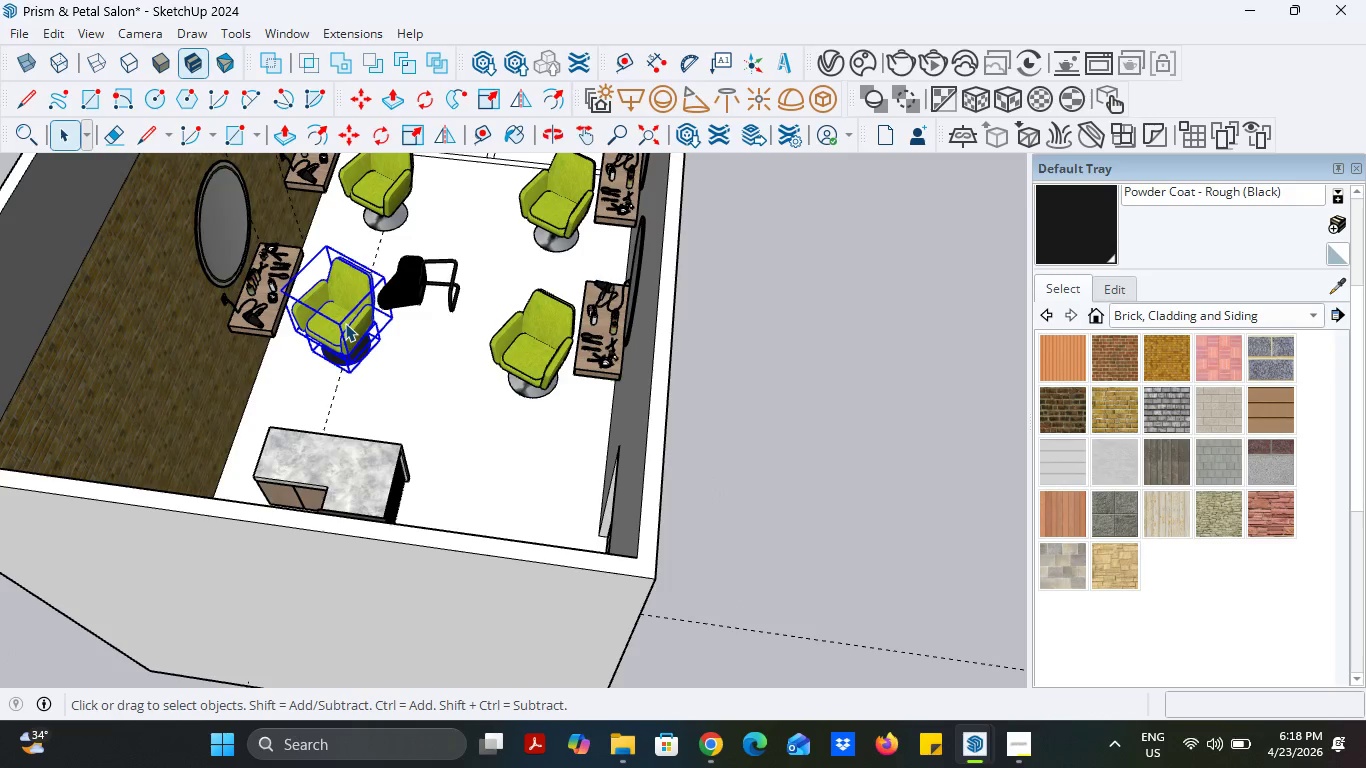 
right_click([345, 323])
 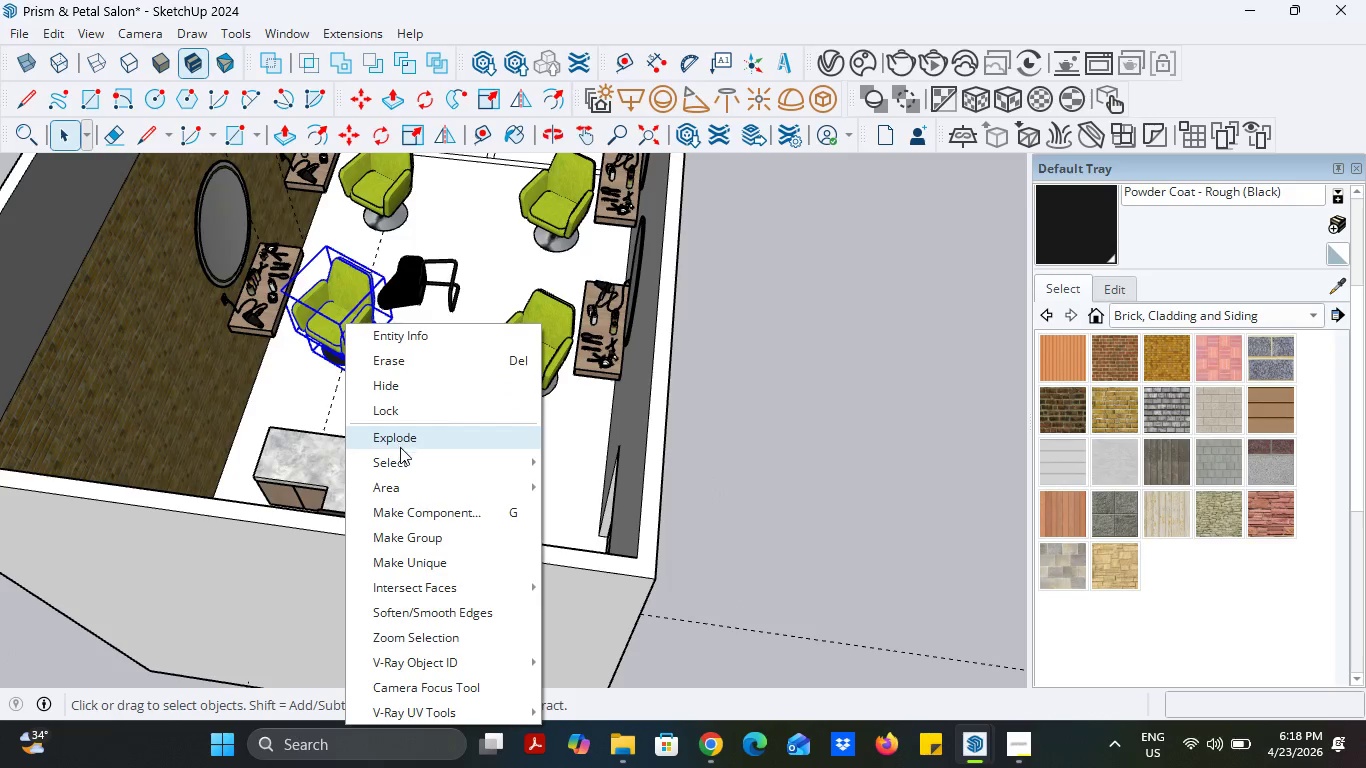 
left_click([409, 513])
 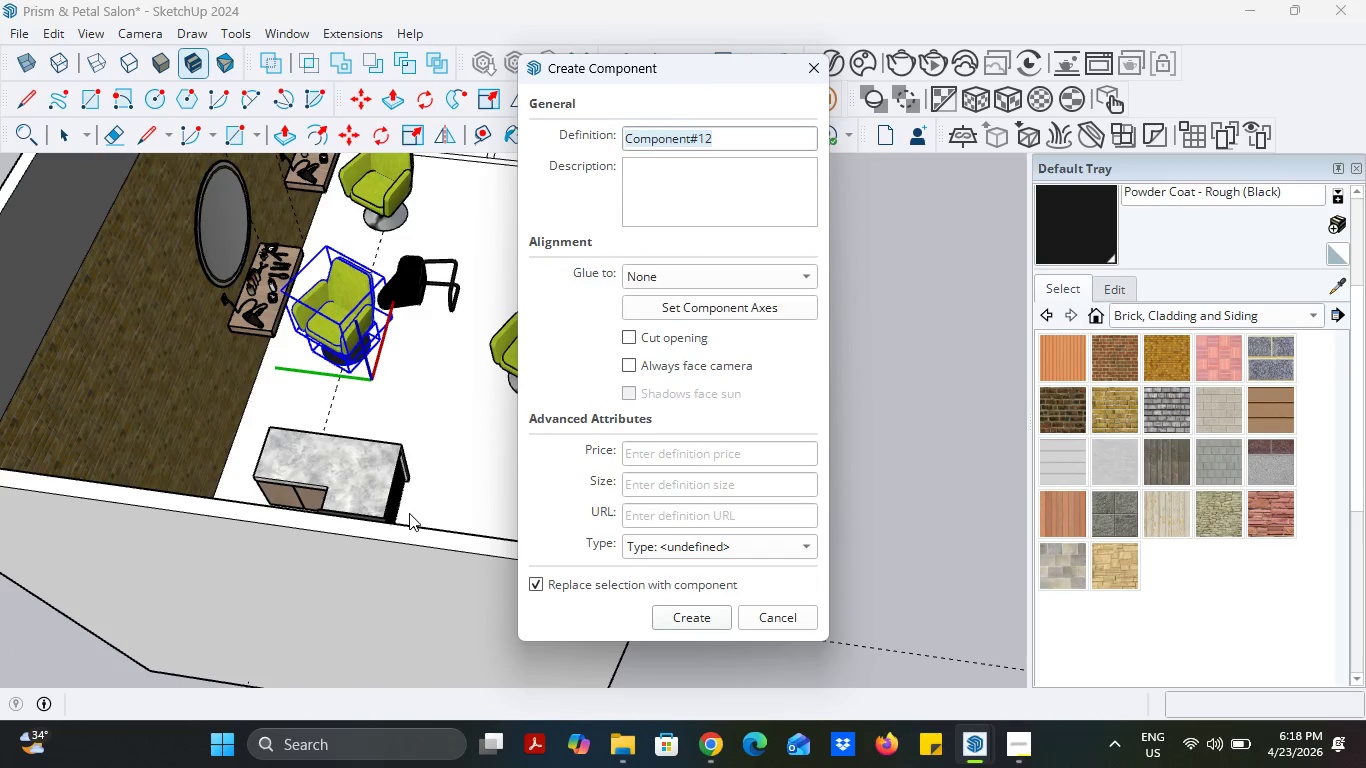 
type(Salon Chair)
 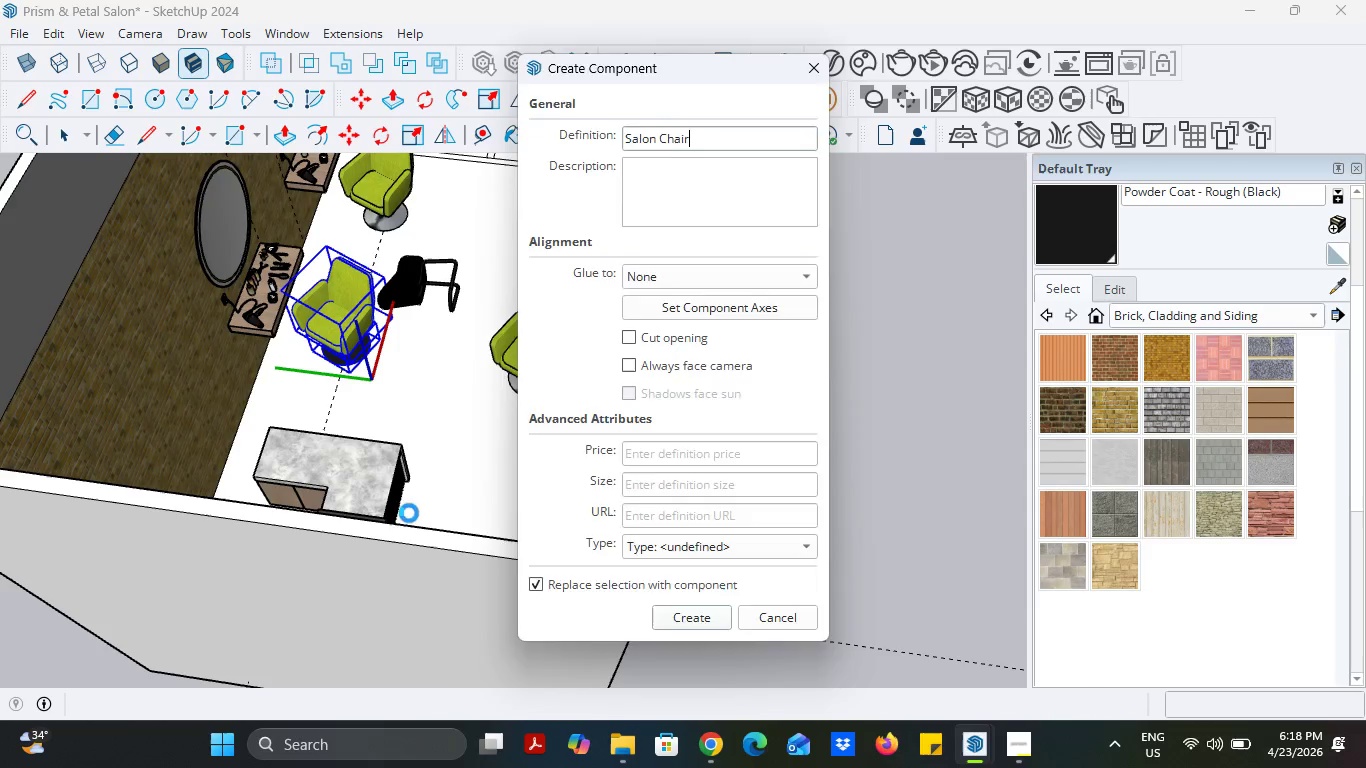 
 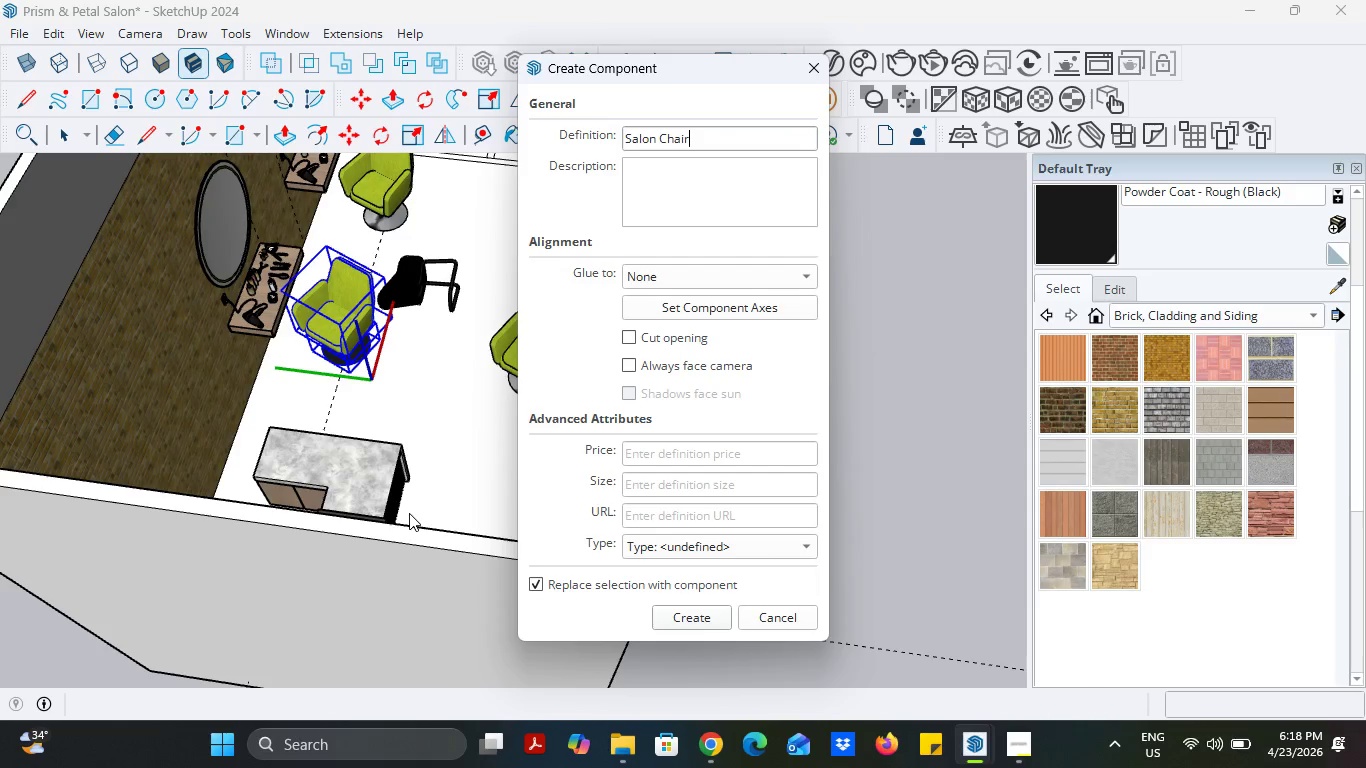 
key(Enter)
 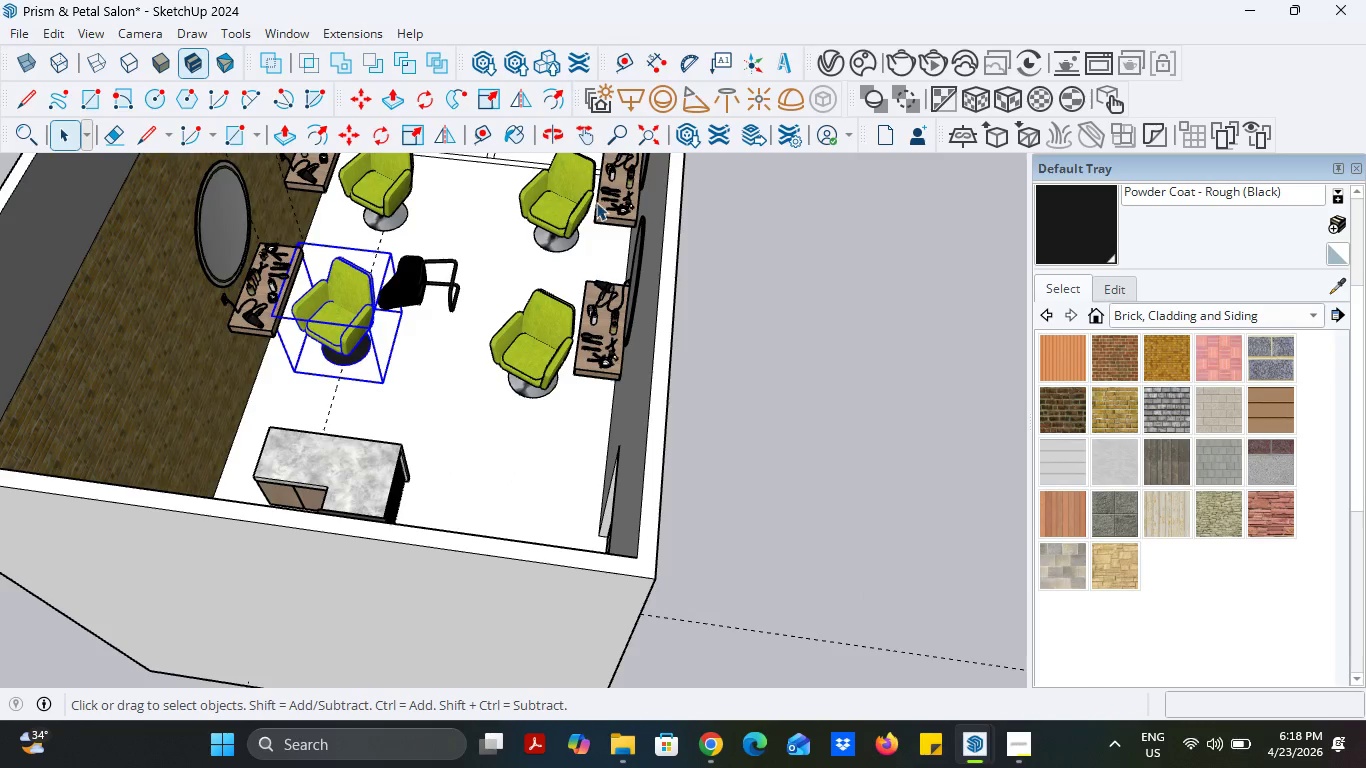 
left_click([778, 458])
 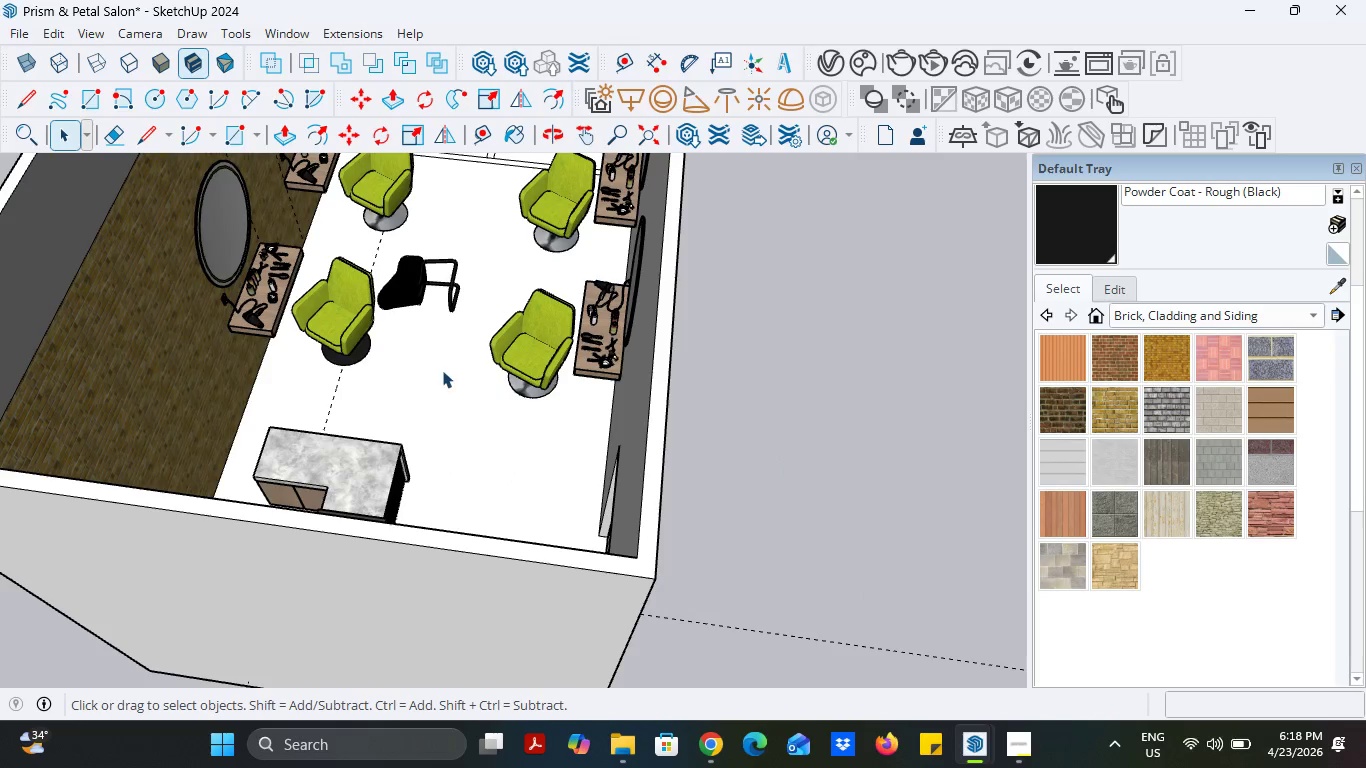 
scroll: coordinate [430, 364], scroll_direction: down, amount: 2.0
 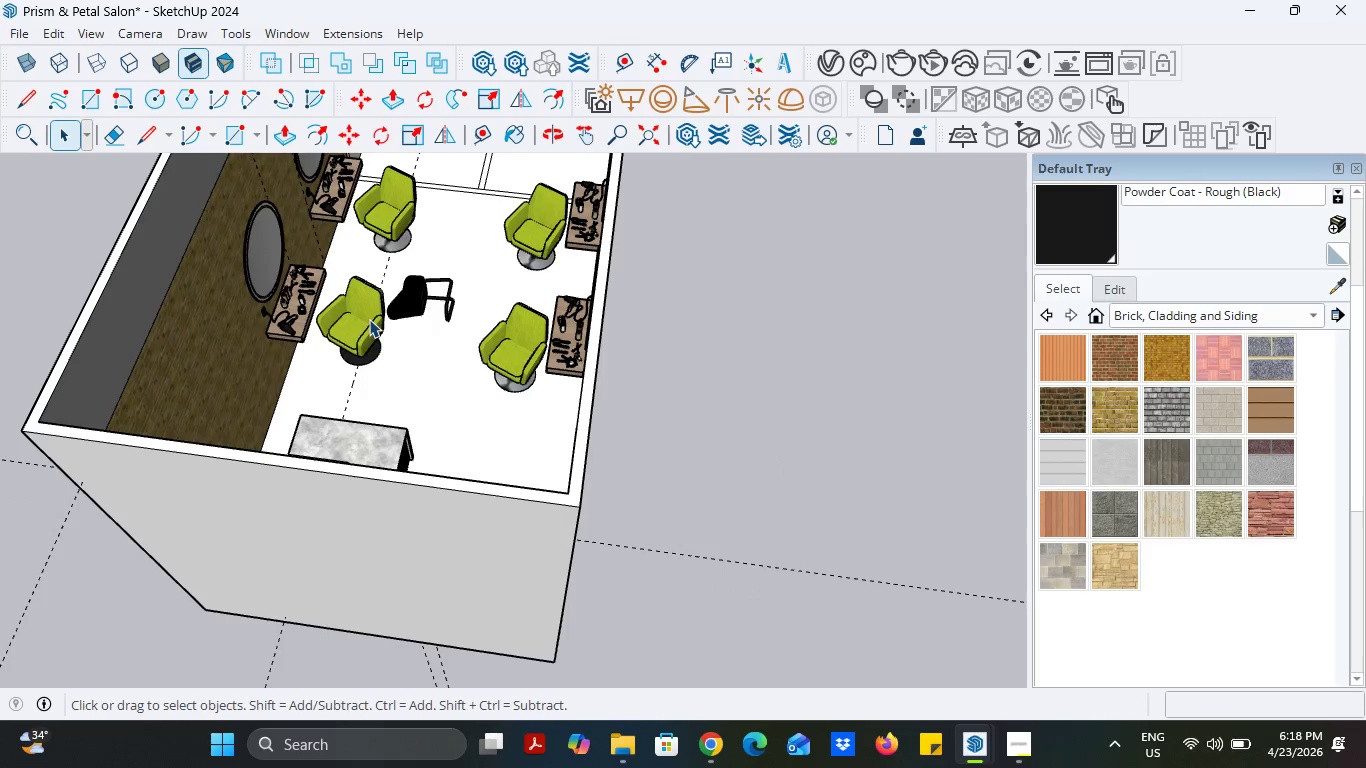 
left_click([369, 319])
 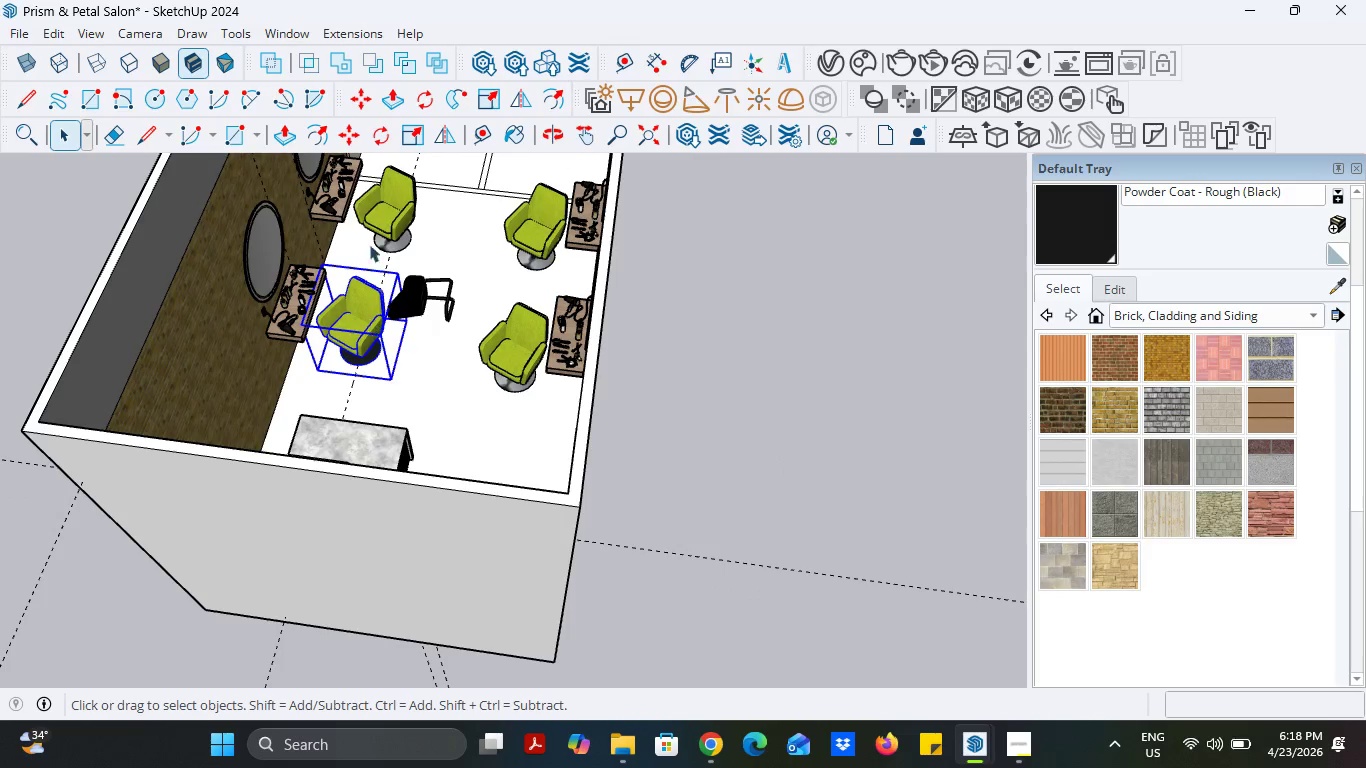 
scroll: coordinate [369, 231], scroll_direction: up, amount: 3.0
 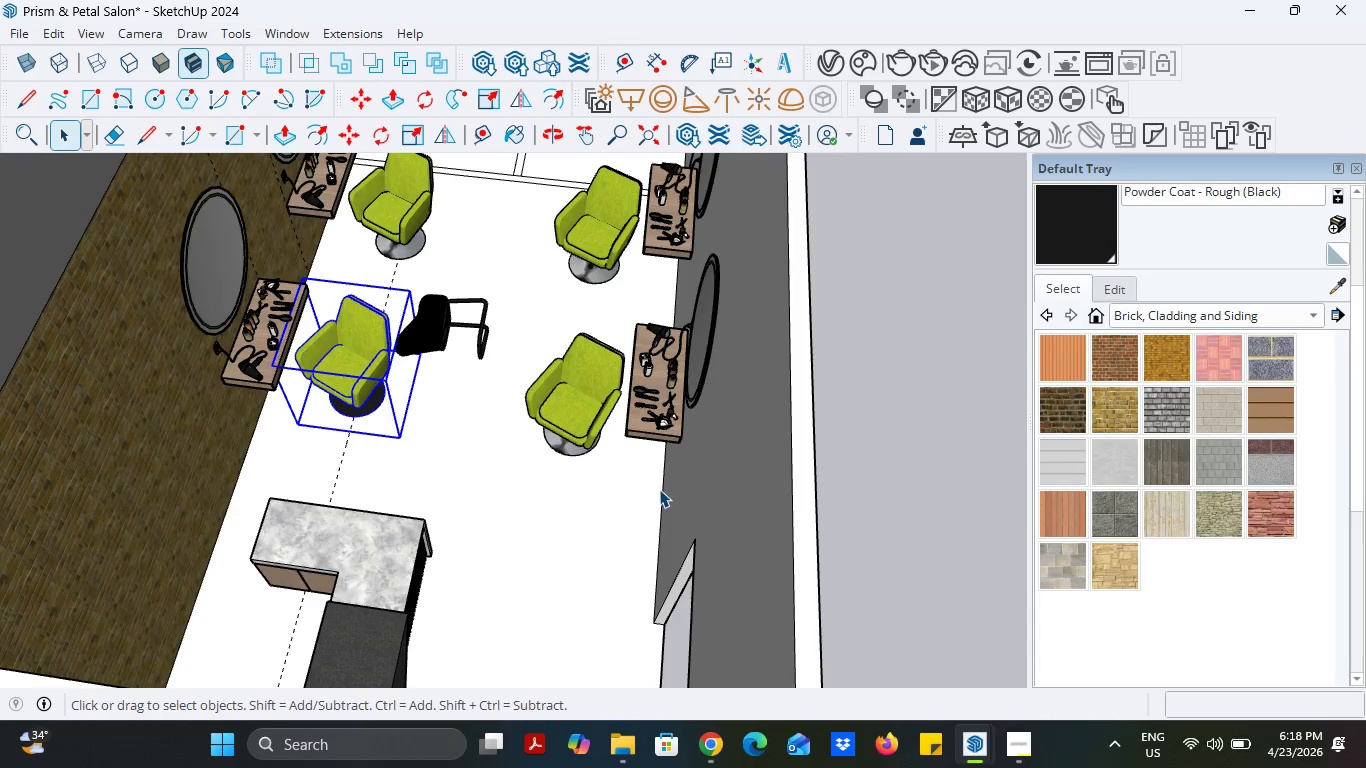 
left_click([476, 148])
 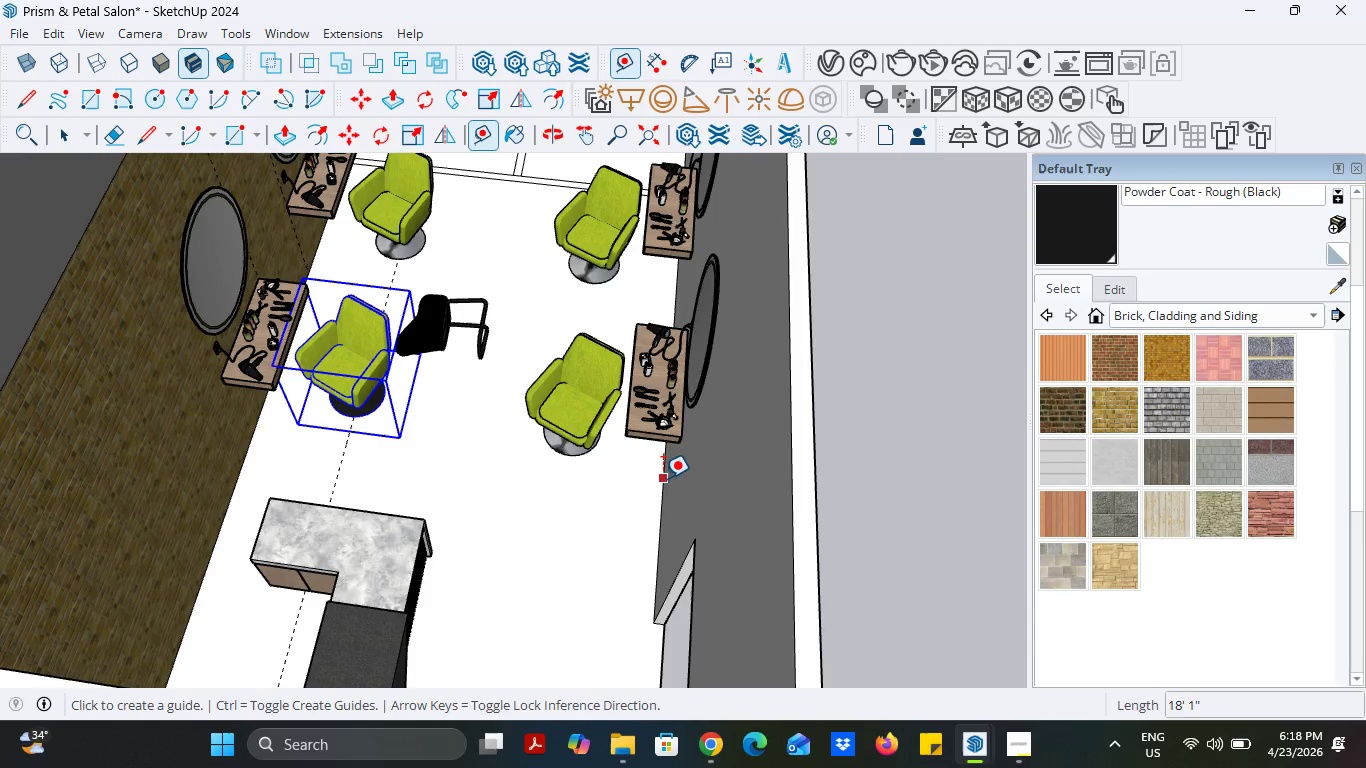 
left_click([663, 478])
 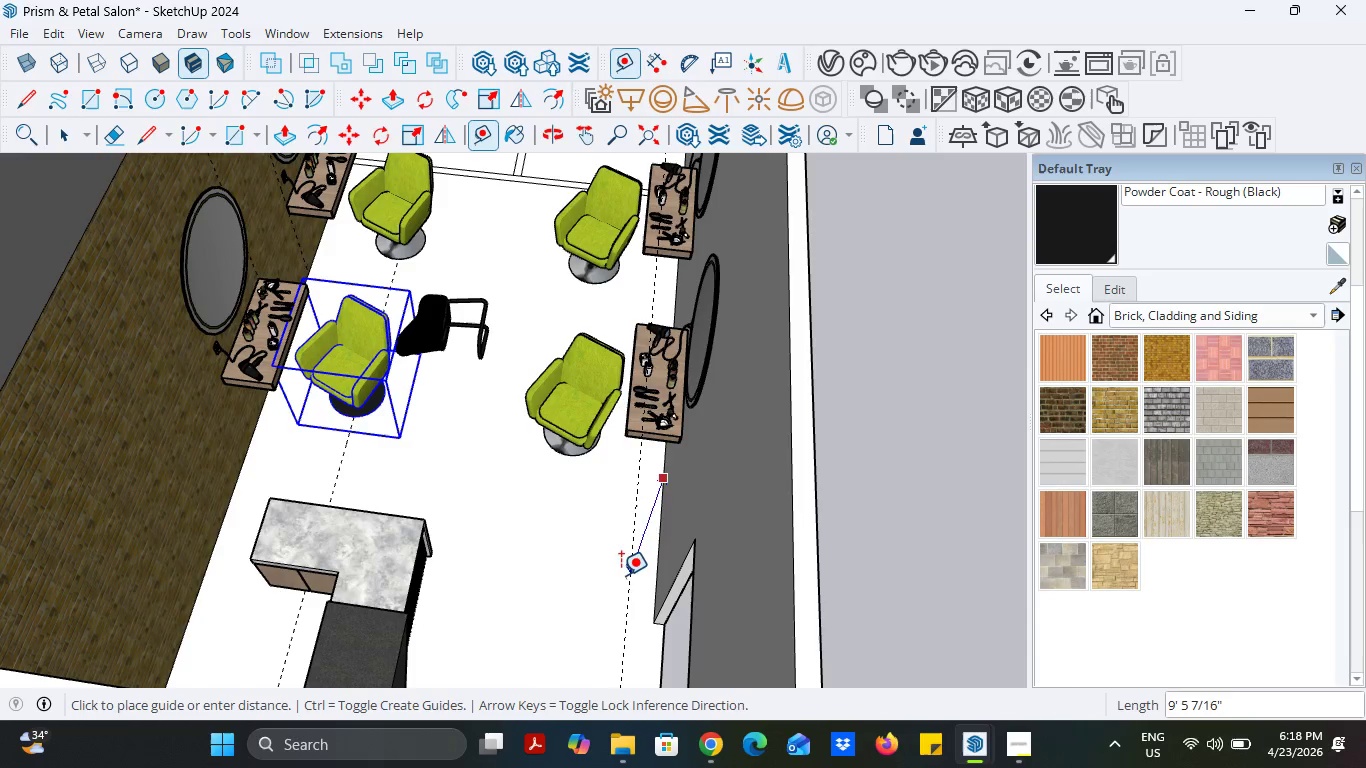 
type(40)
 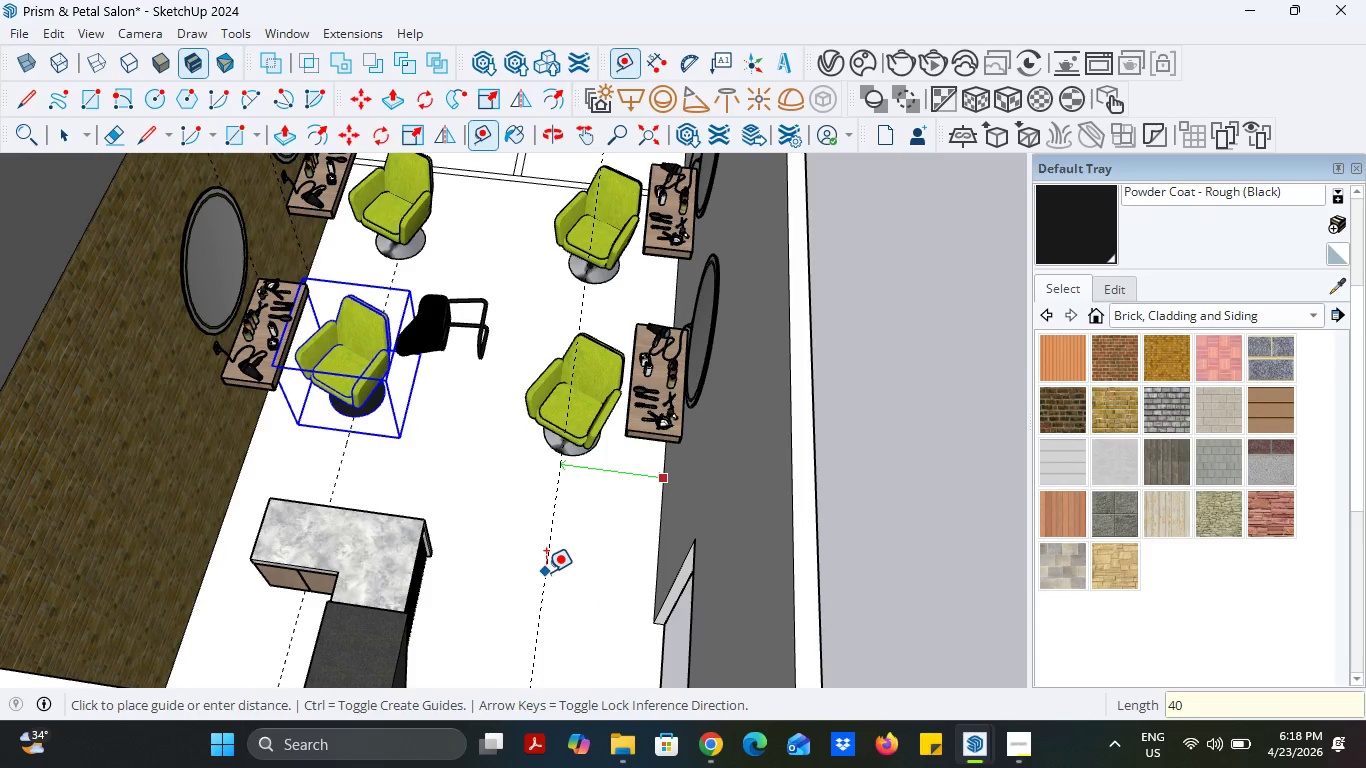 
key(Enter)
 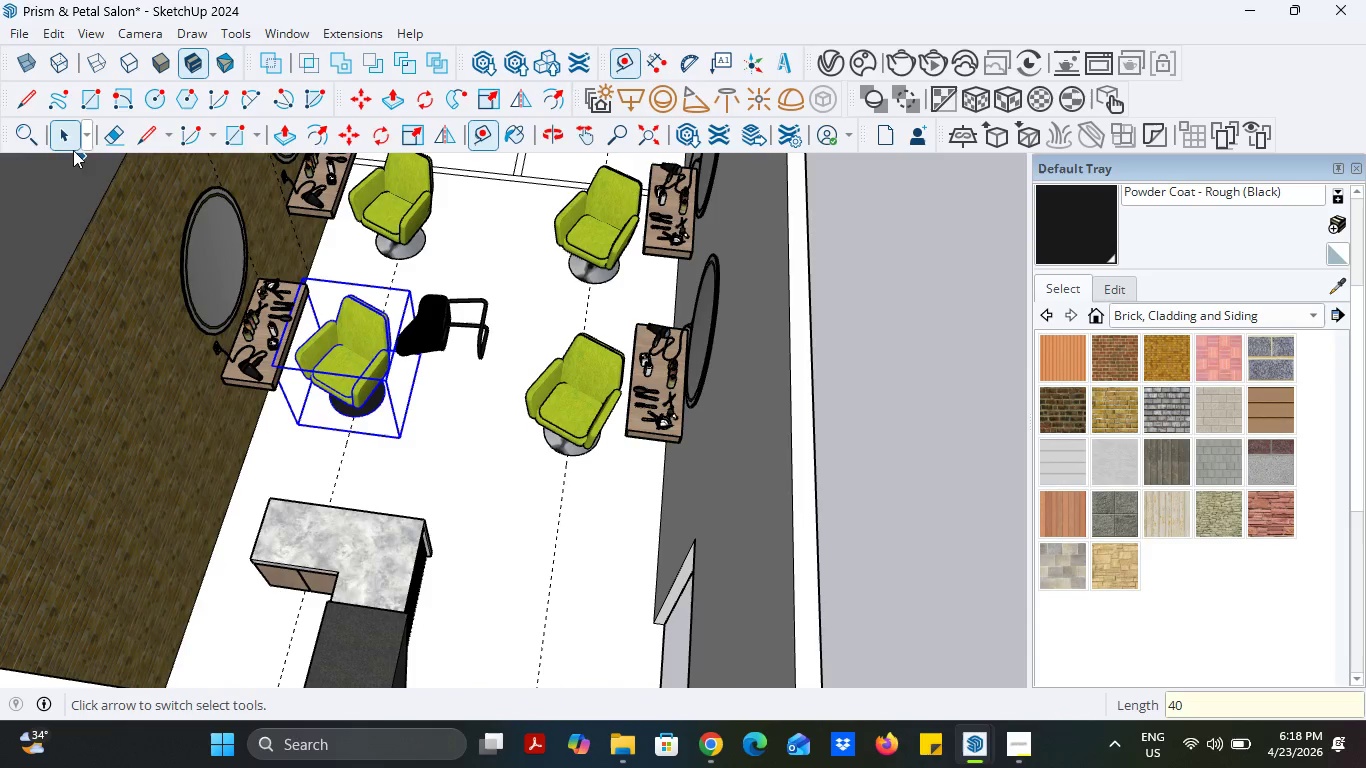 
left_click([71, 141])
 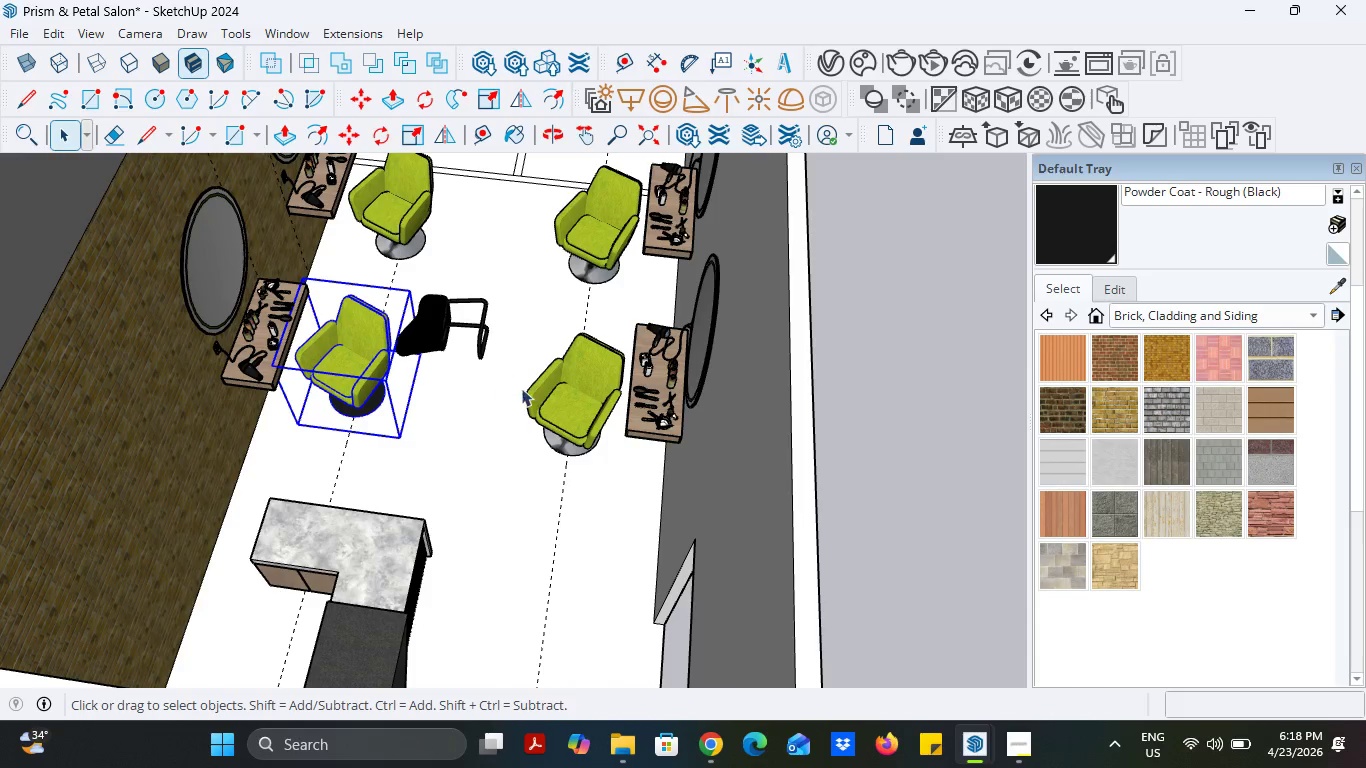 
left_click([555, 402])
 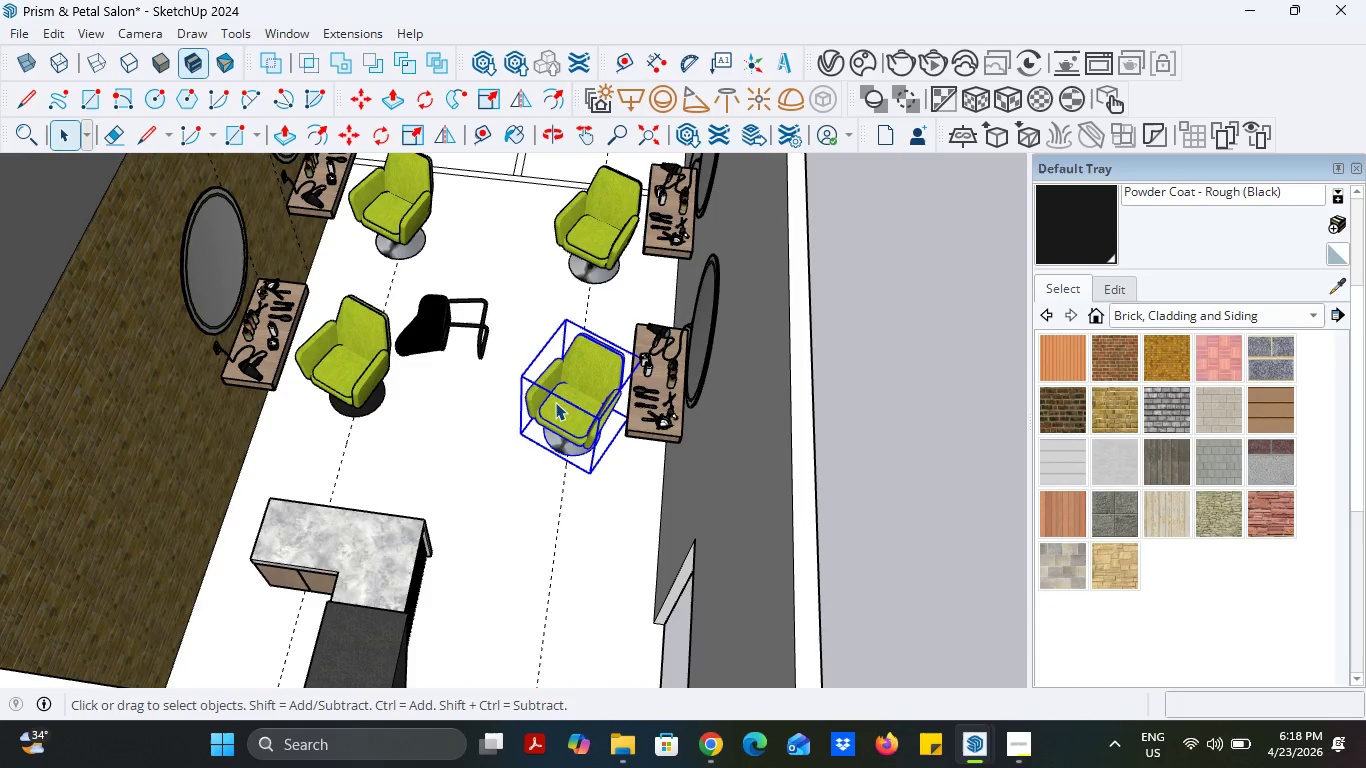 
key(Delete)
 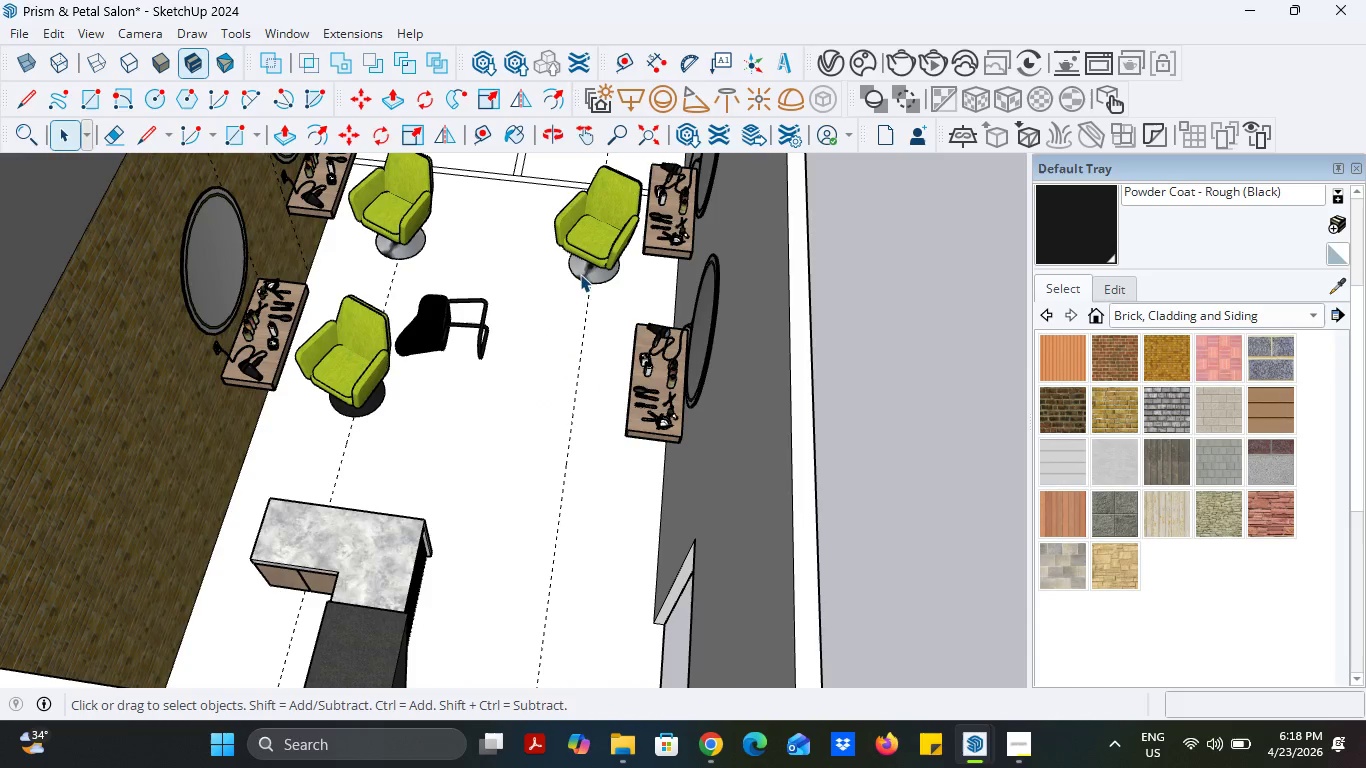 
left_click([584, 266])
 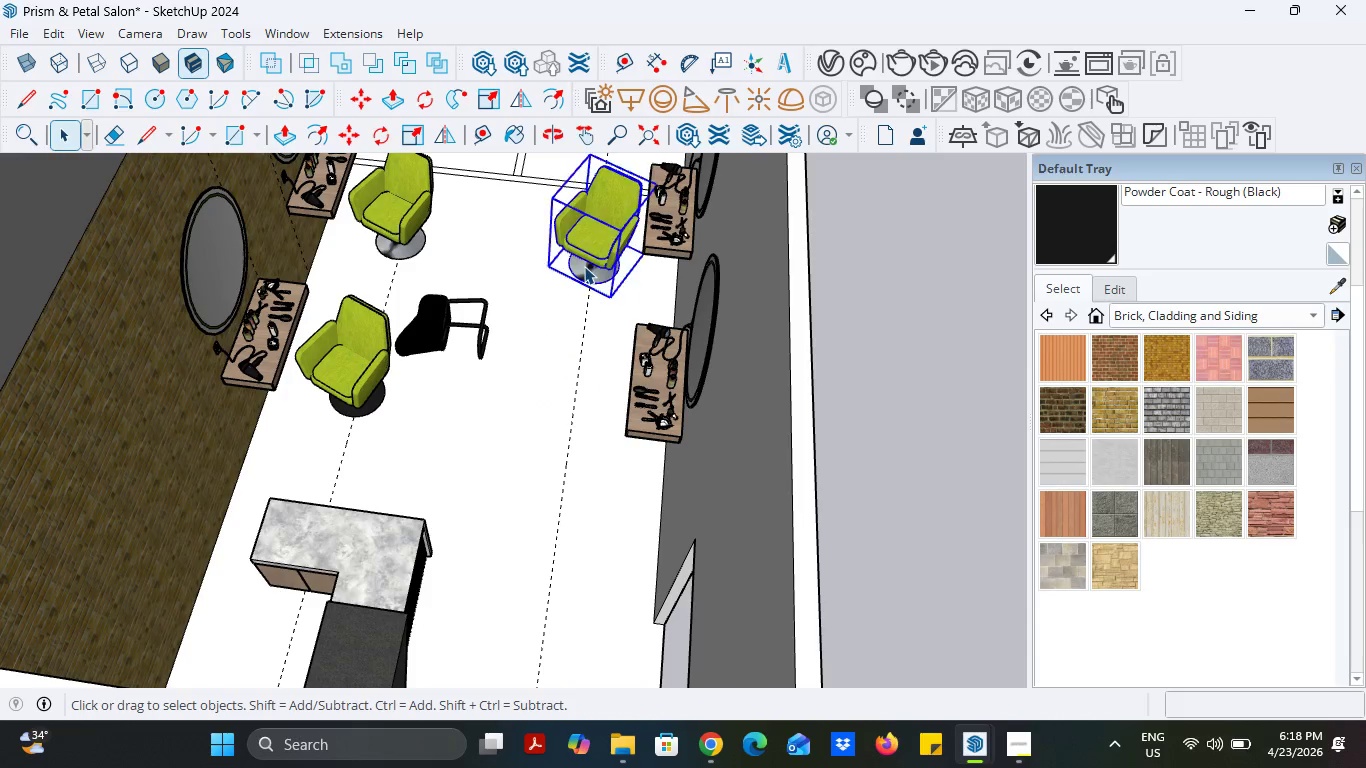 
key(Delete)
 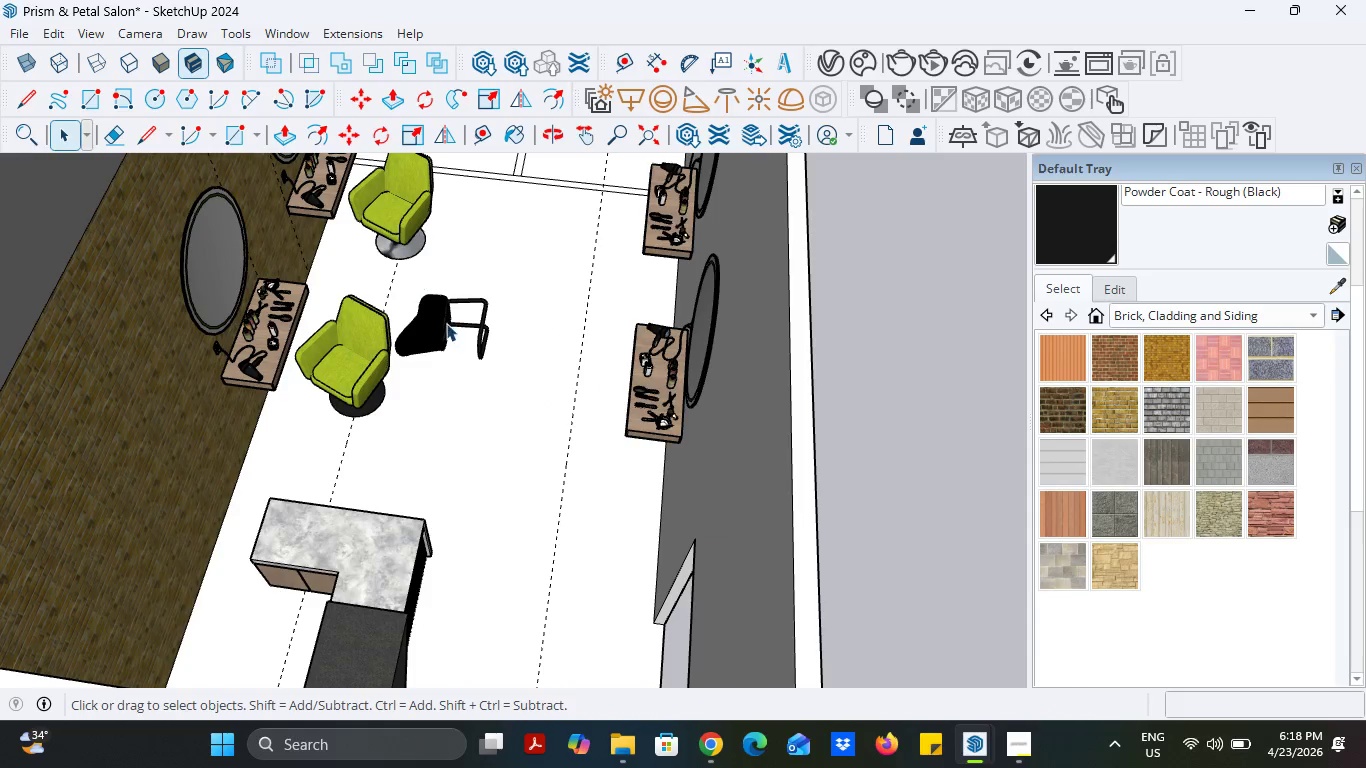 
left_click([446, 326])
 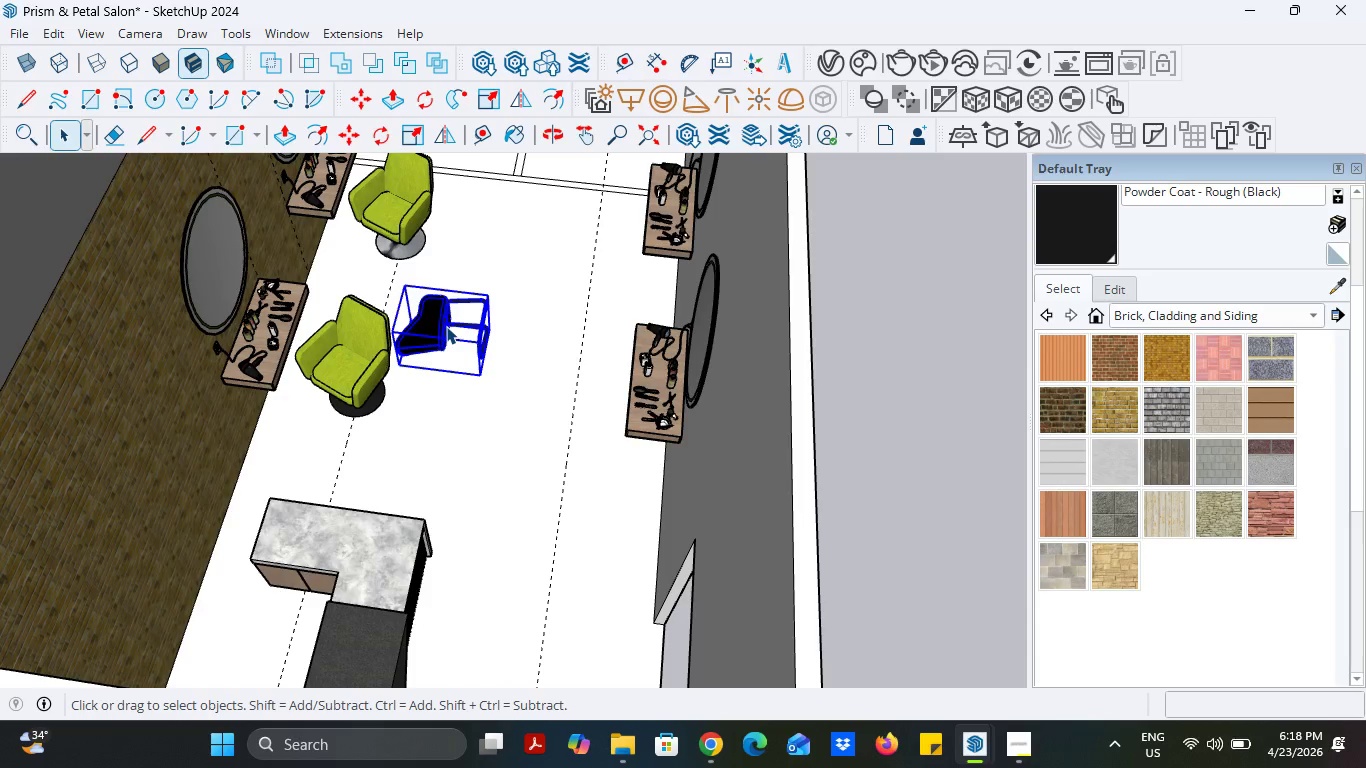 
key(Delete)
 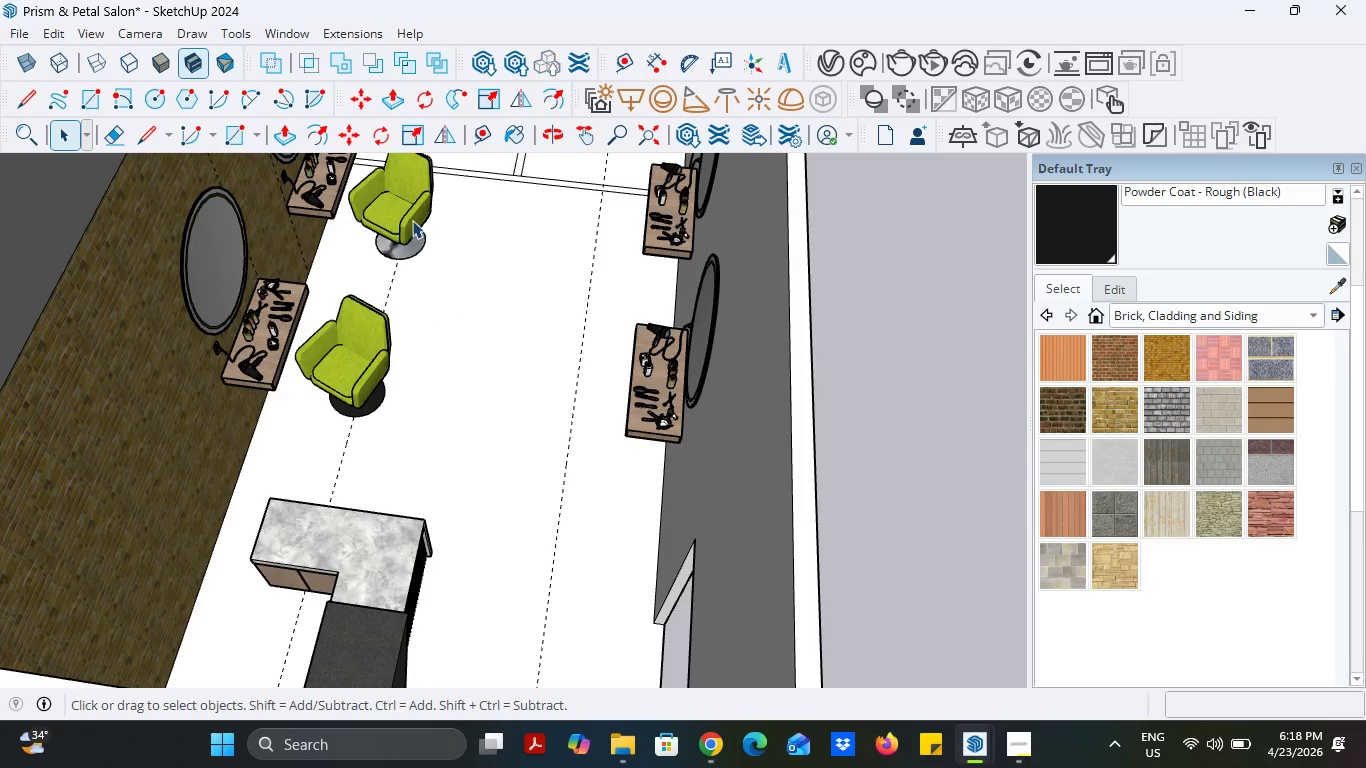 
left_click([412, 220])
 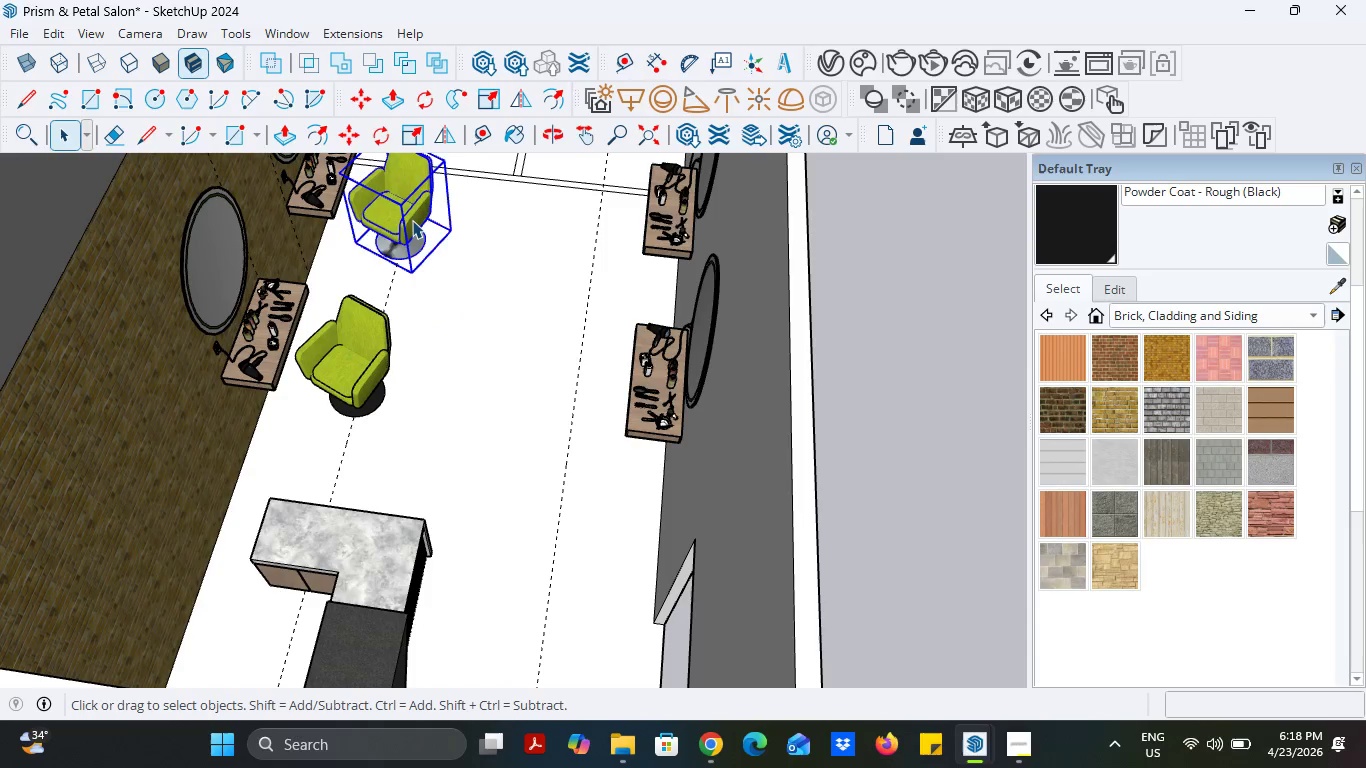 
key(Delete)
 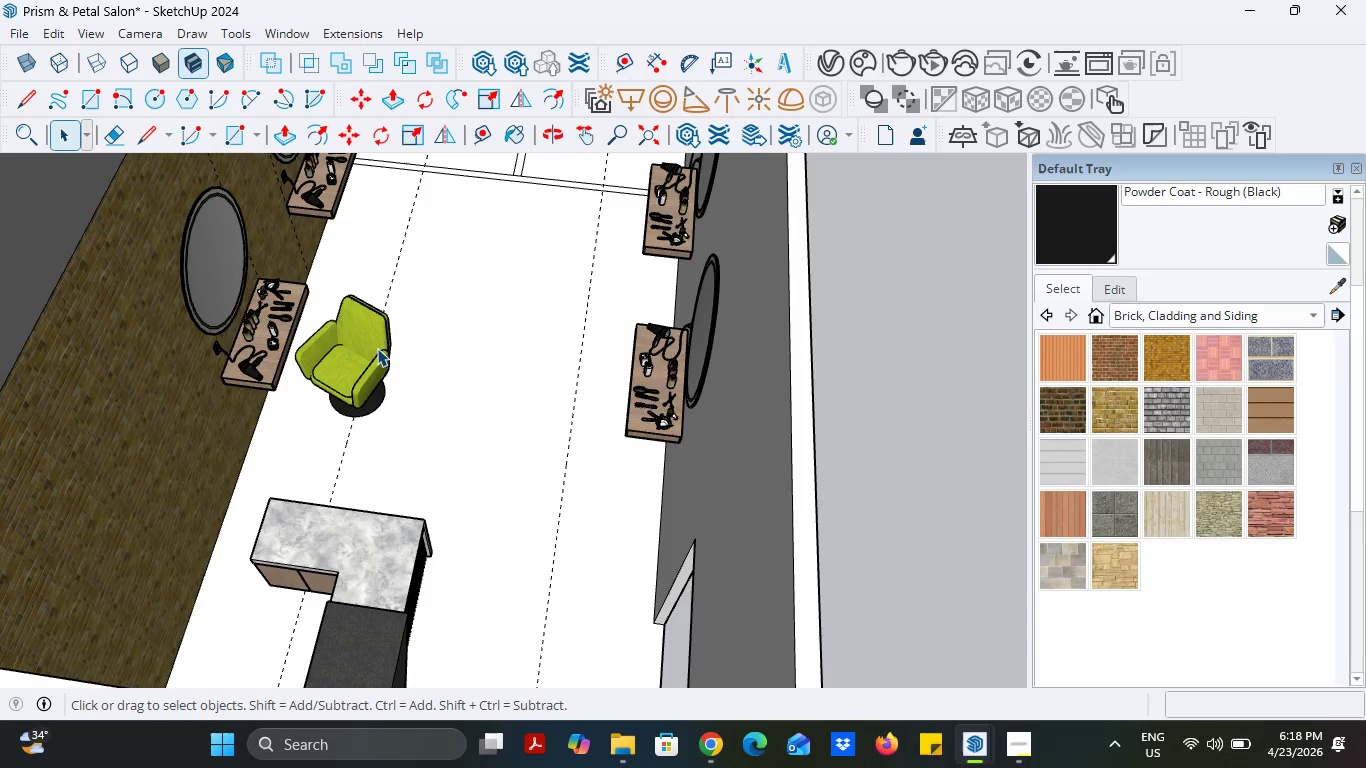 
left_click([374, 351])
 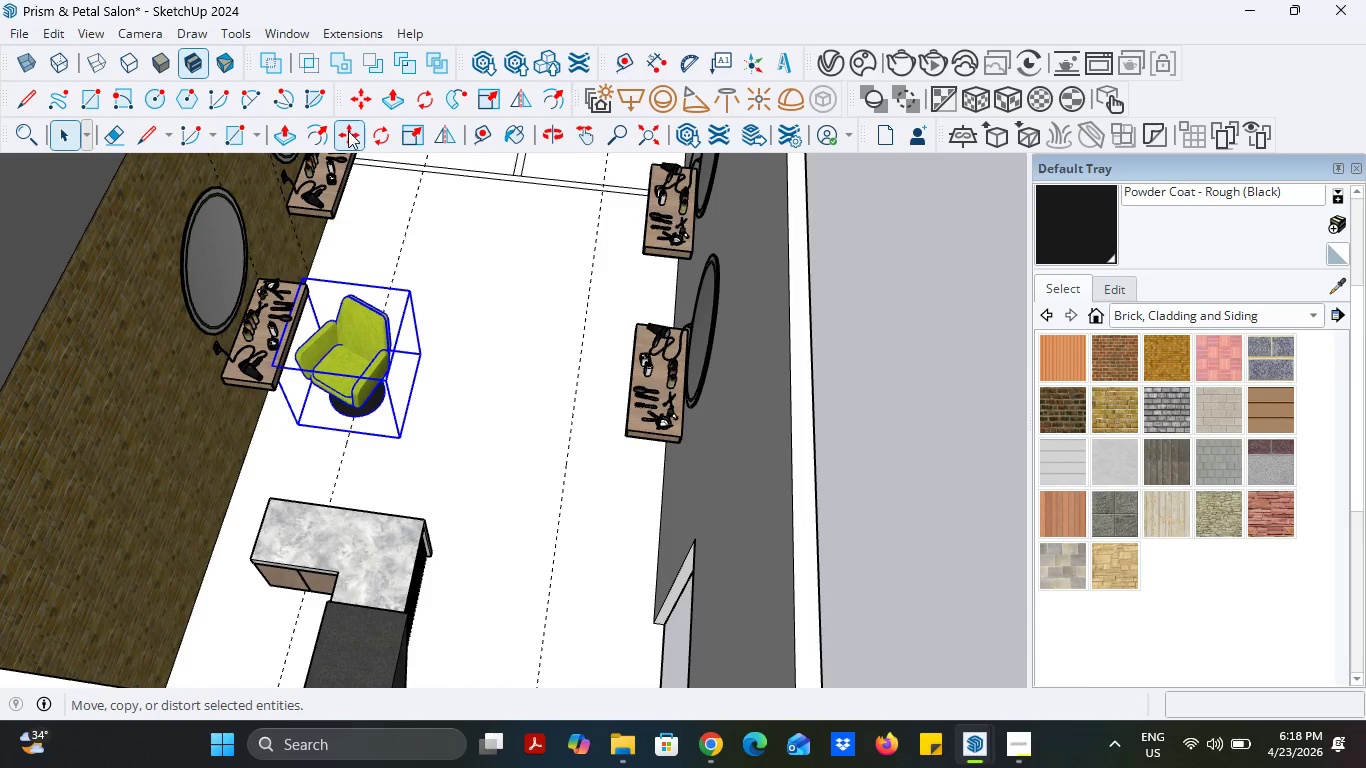 
hold_key(key=ControlLeft, duration=0.44)
left_click([348, 132])
 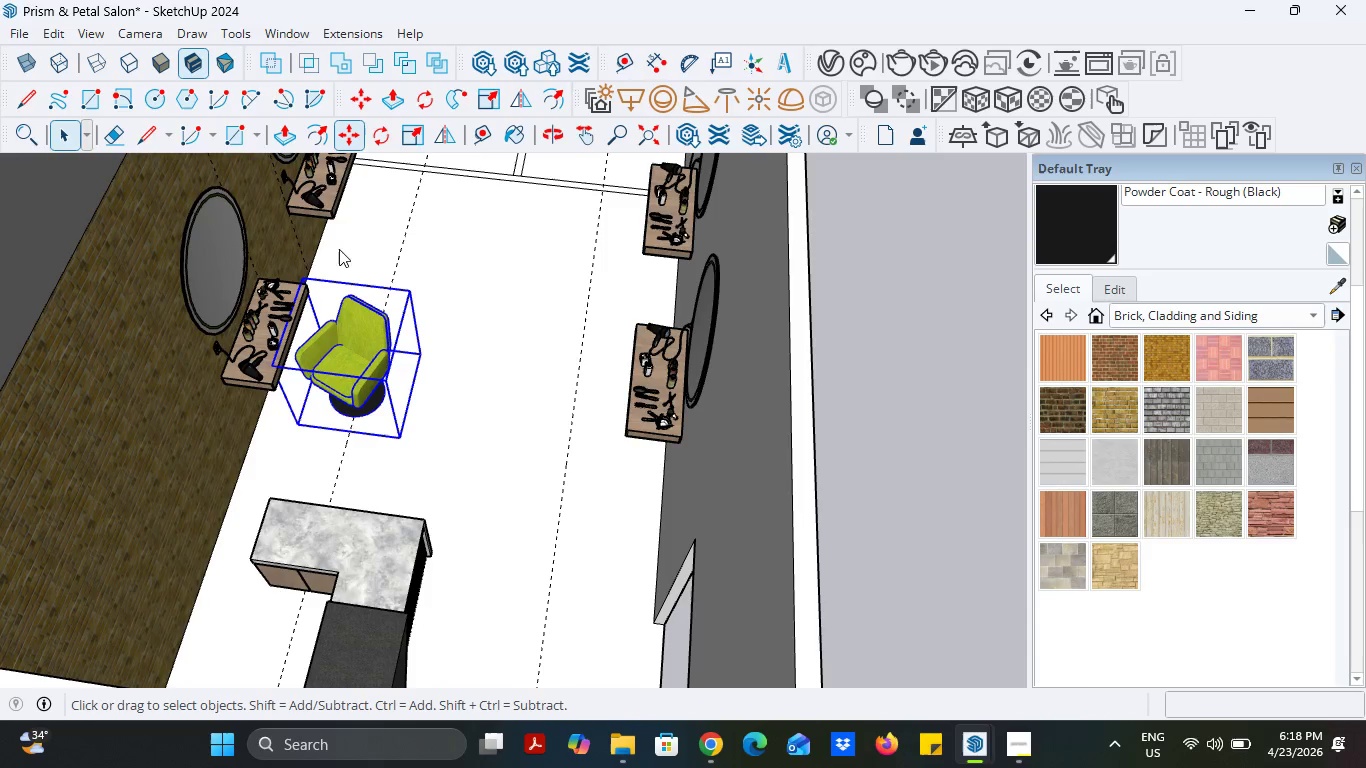 
left_click([353, 140])
 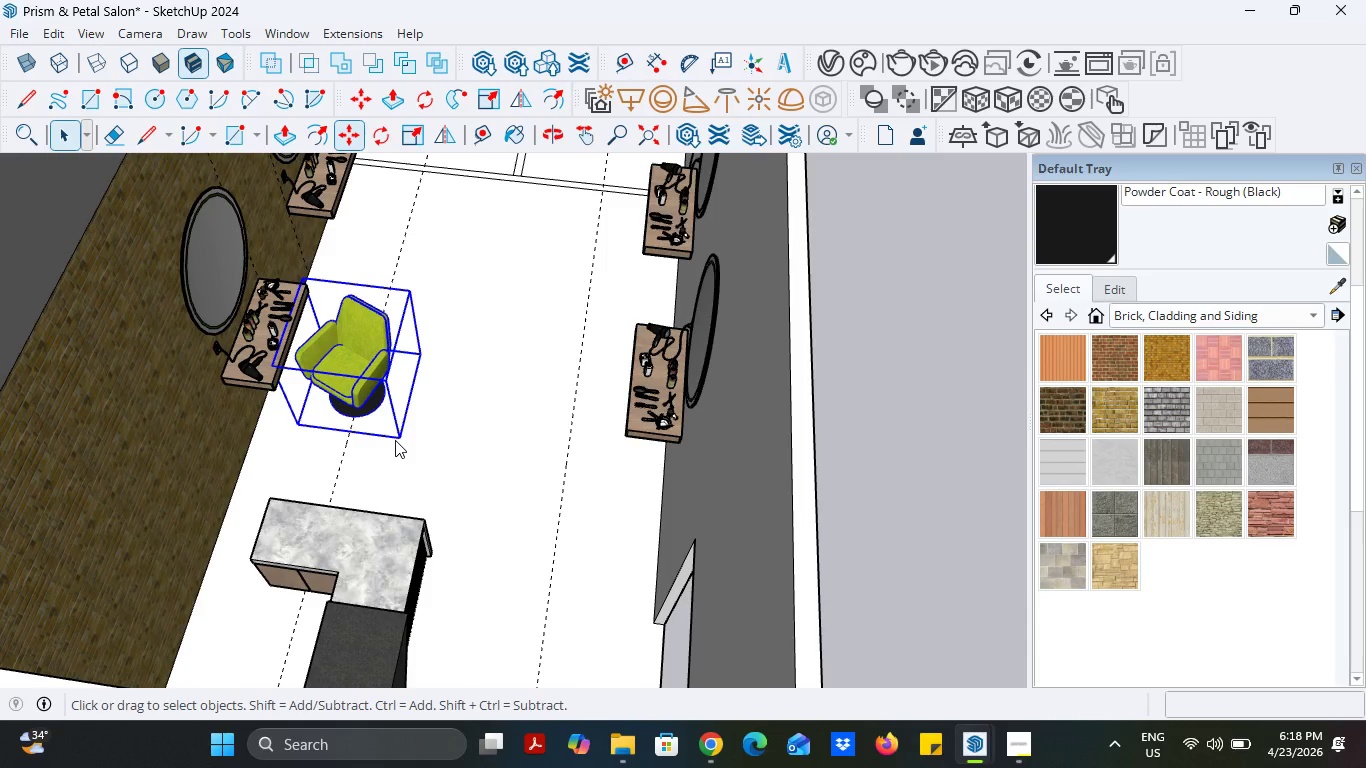 
key(Control+ControlLeft)
 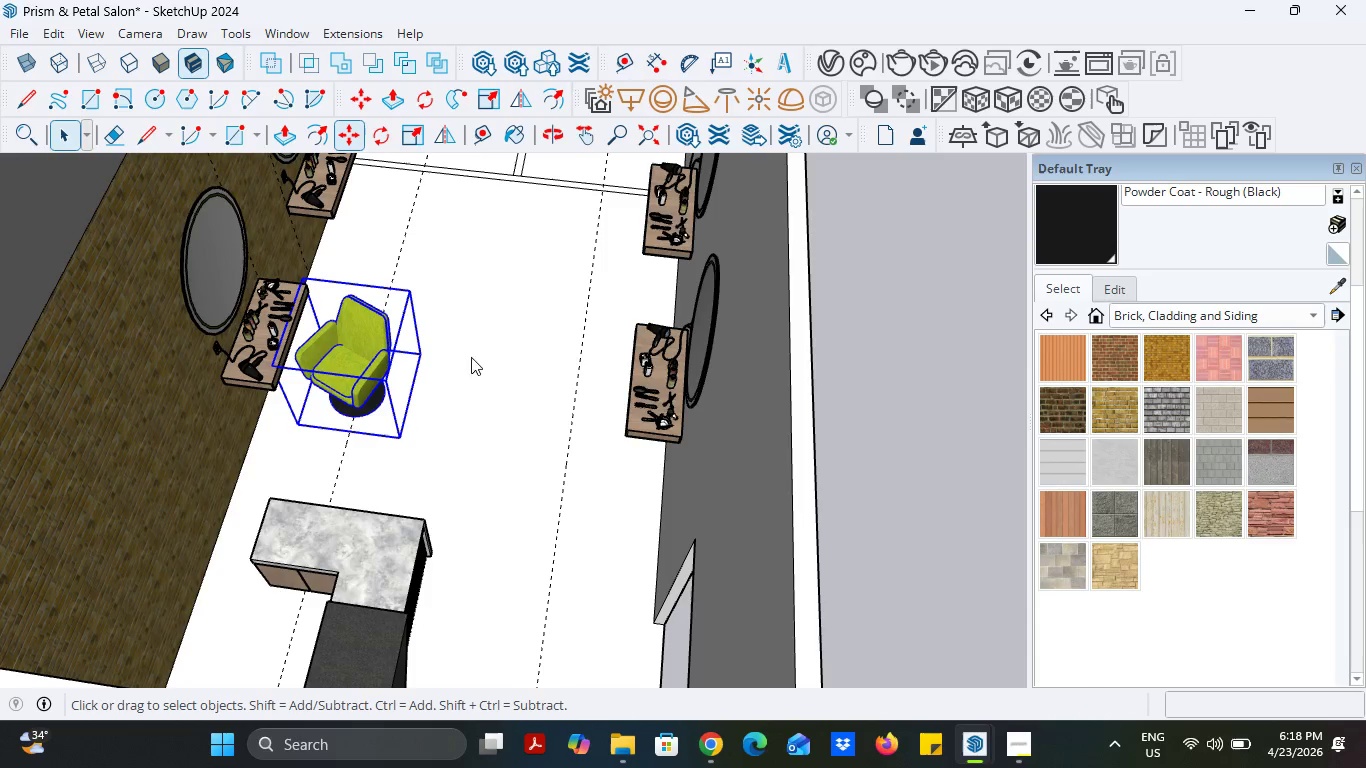 
scroll: coordinate [494, 415], scroll_direction: down, amount: 4.0
 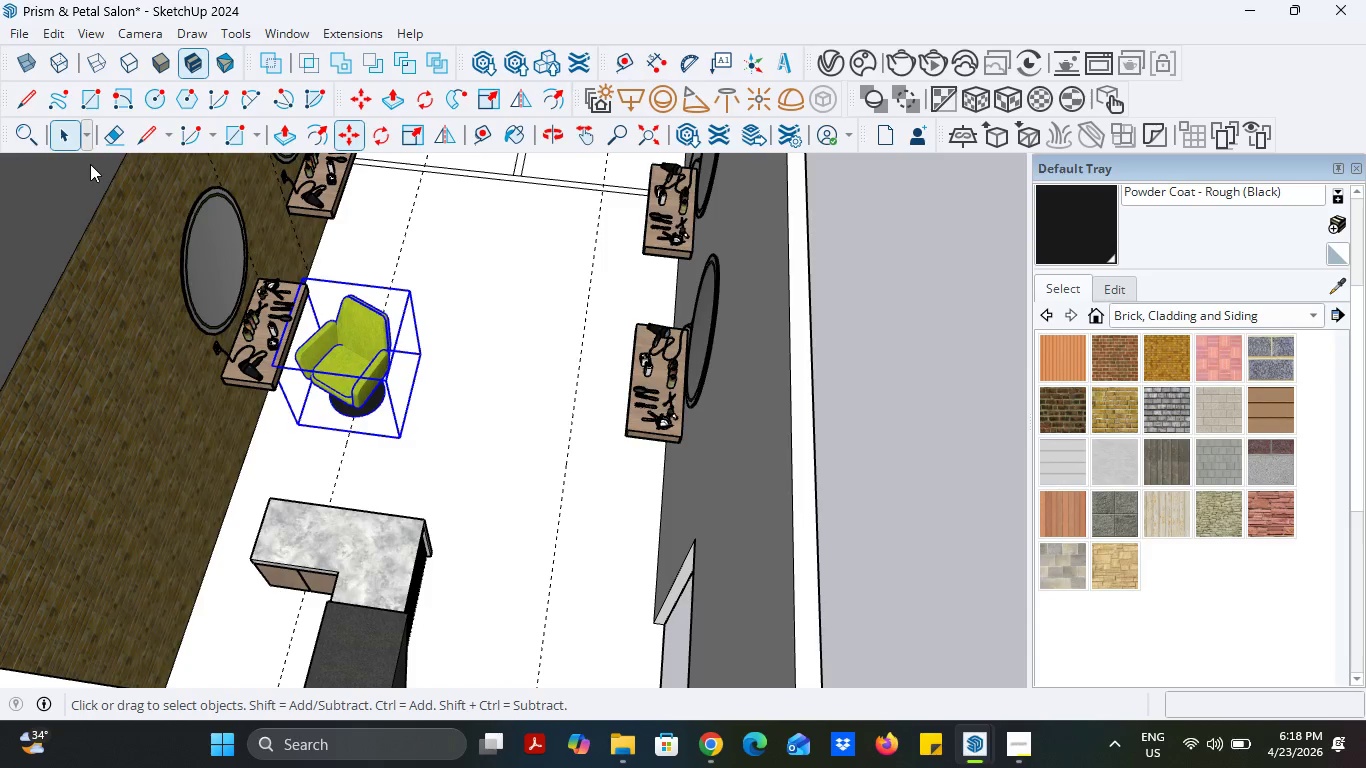 
wait(8.35)
 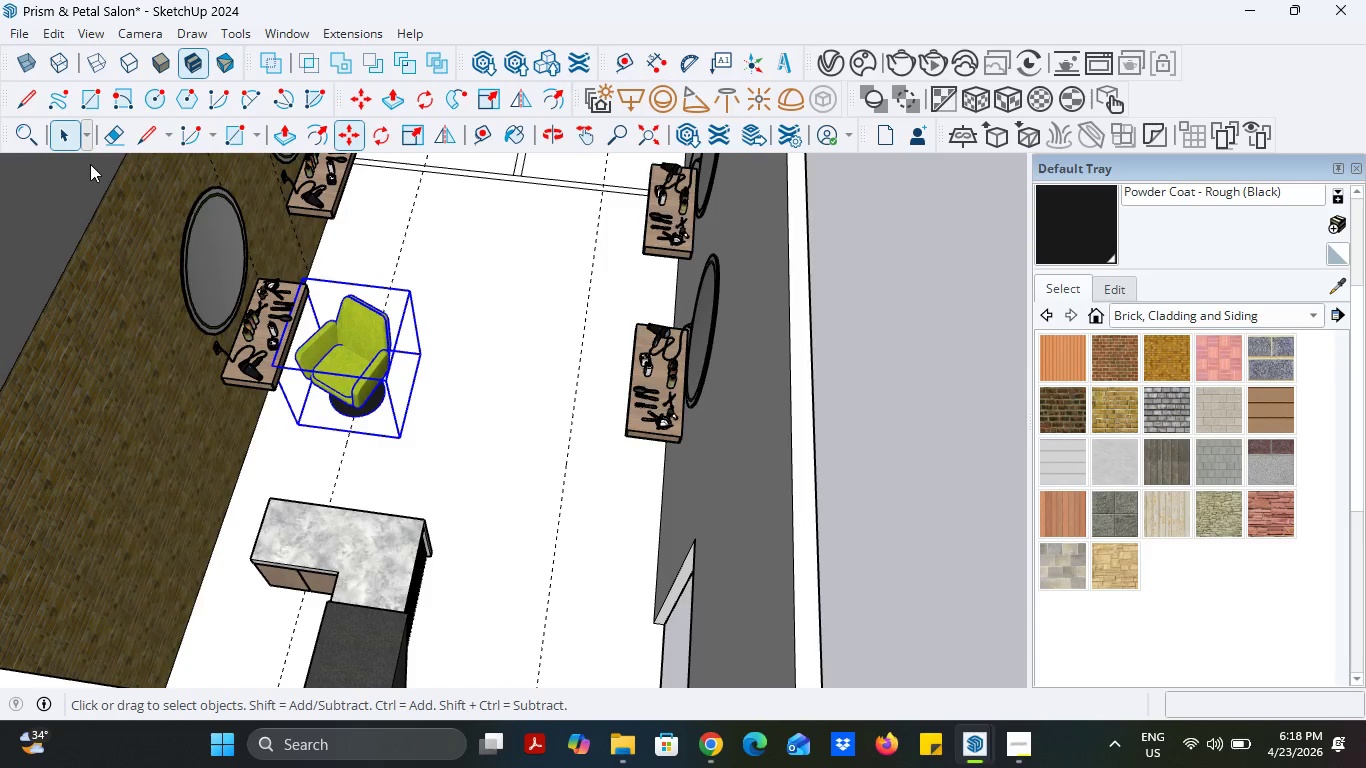 
scroll: coordinate [382, 386], scroll_direction: down, amount: 5.0
 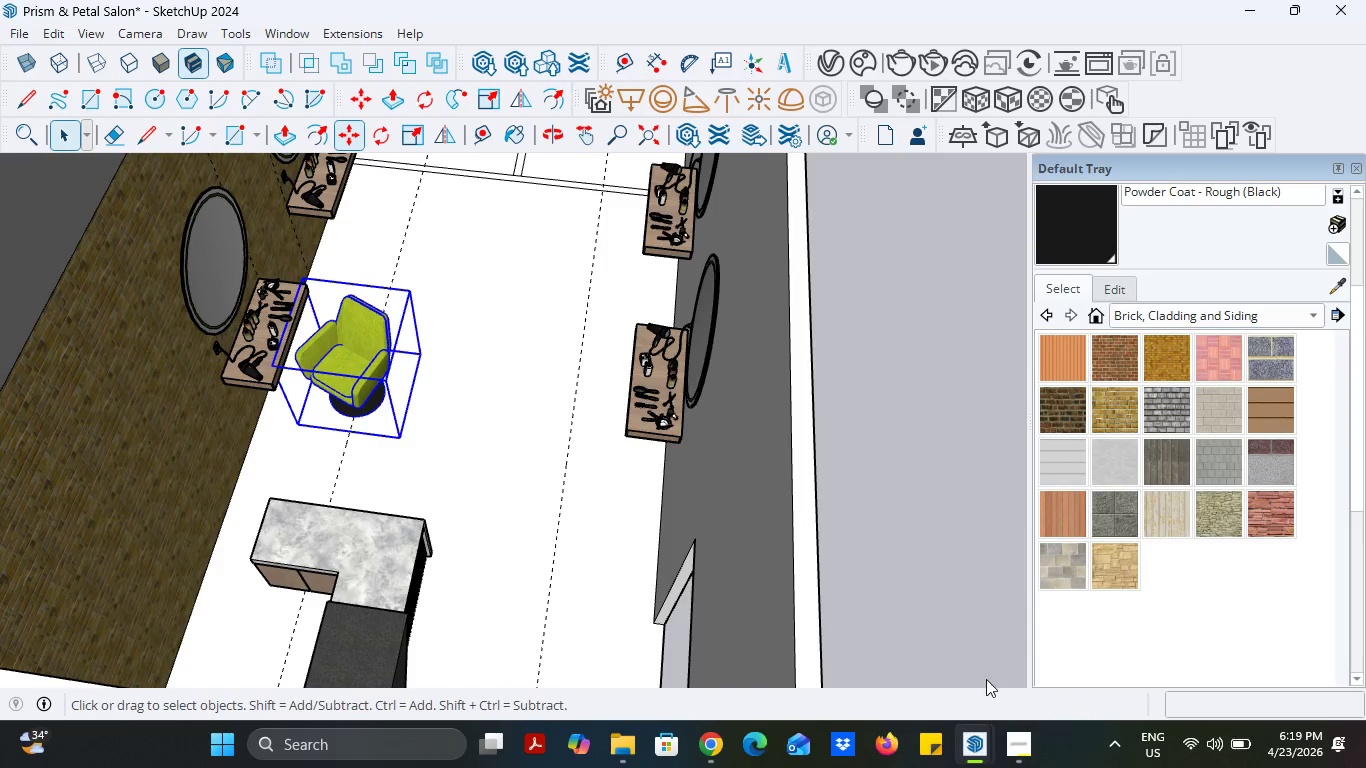 
left_click([980, 741])
 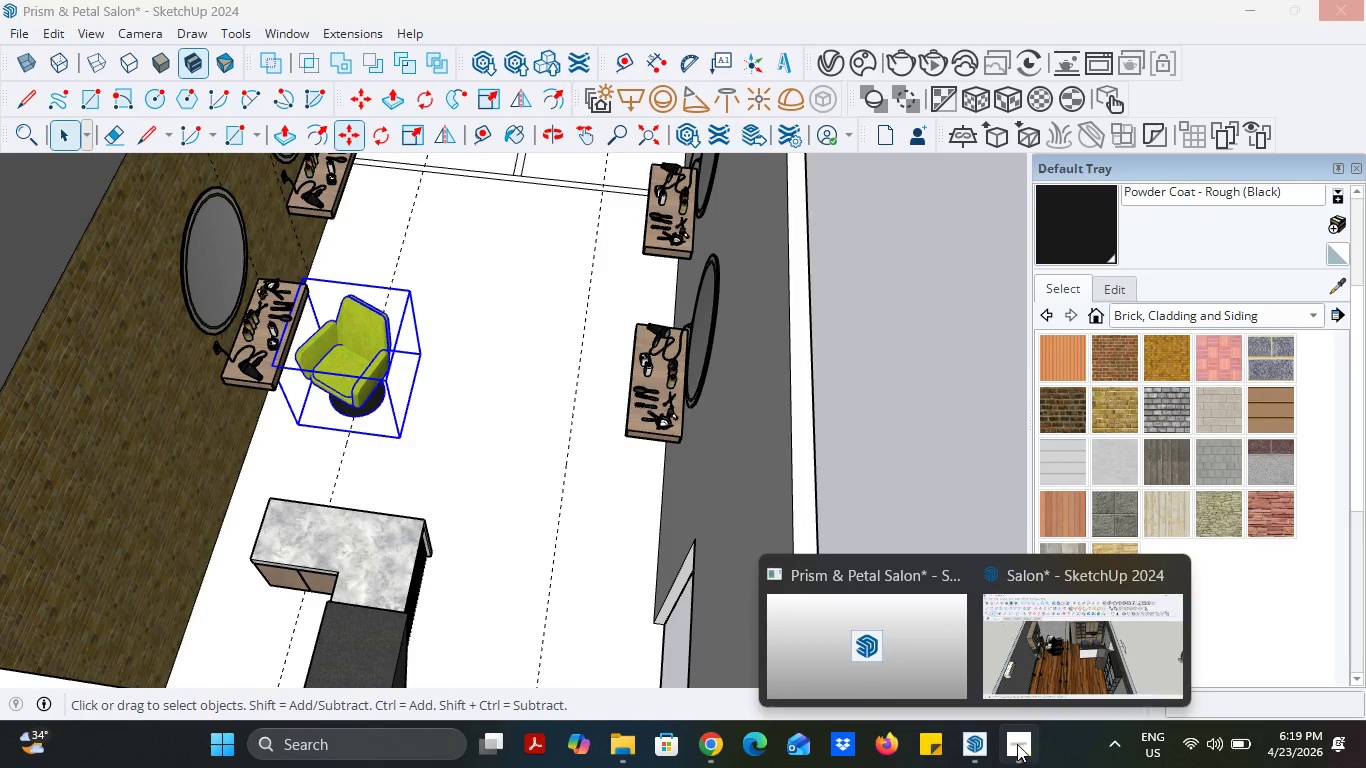 
left_click([1027, 749])